 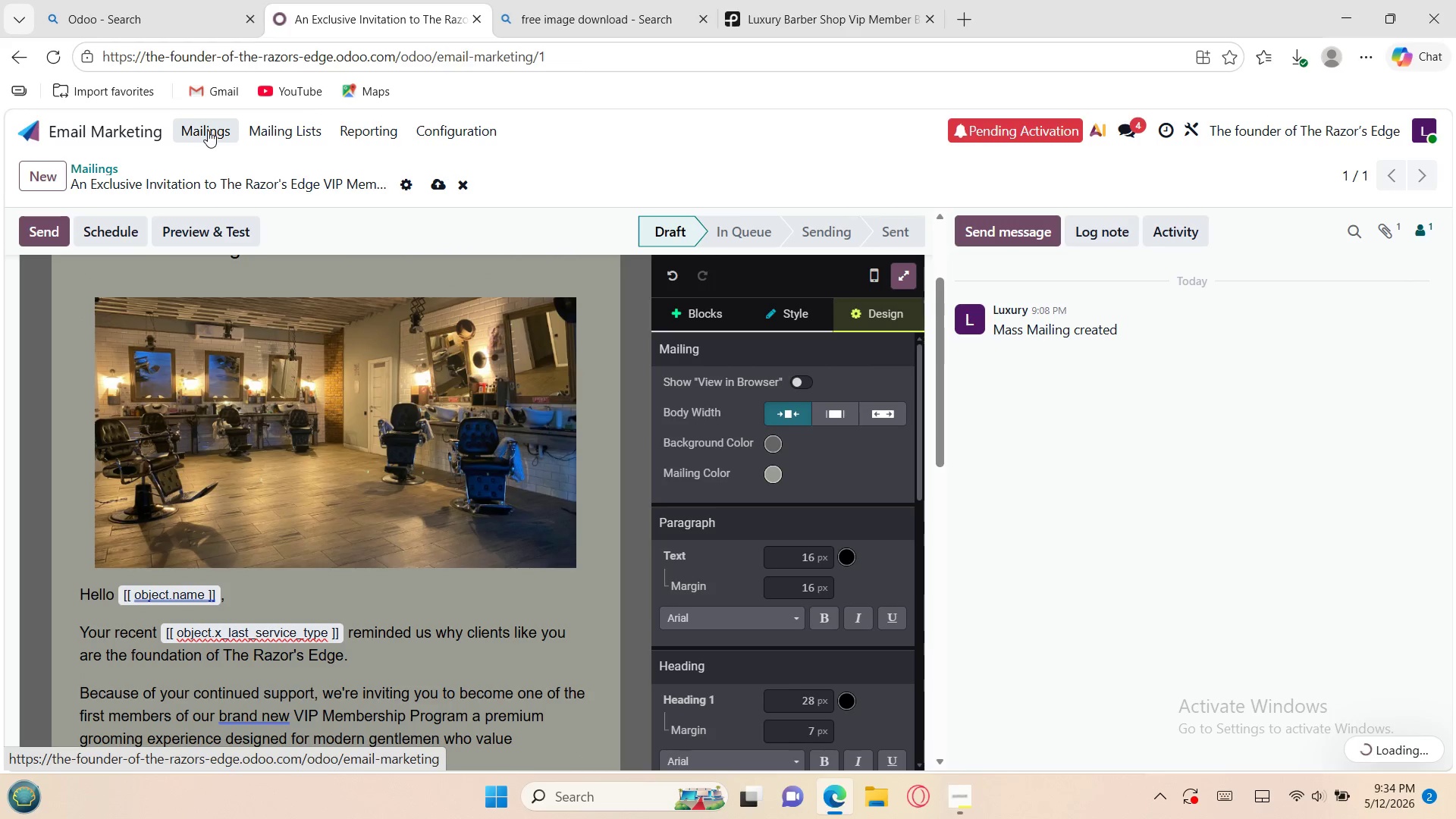 
mouse_move([291, 284])
 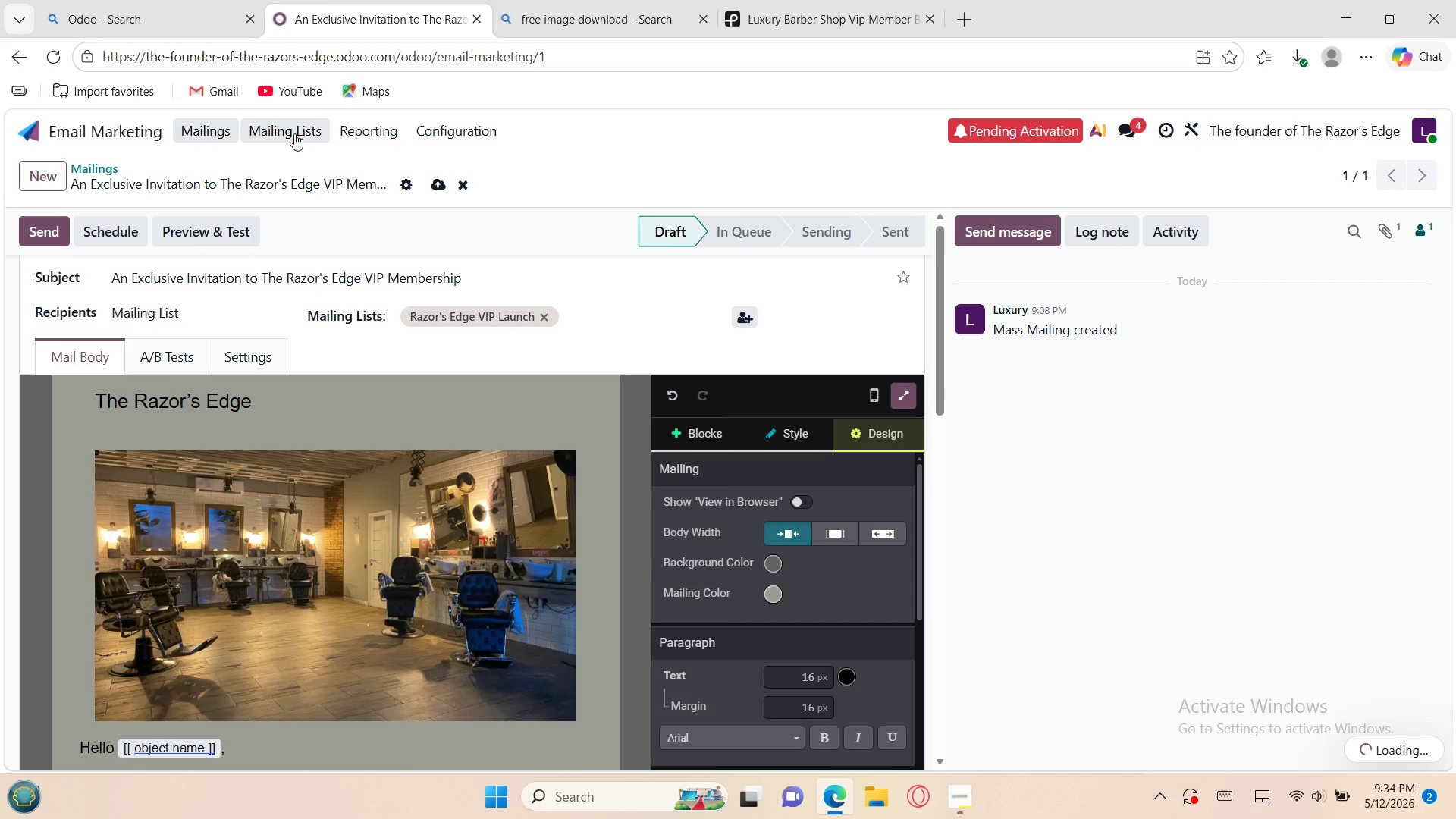 
left_click([294, 133])
 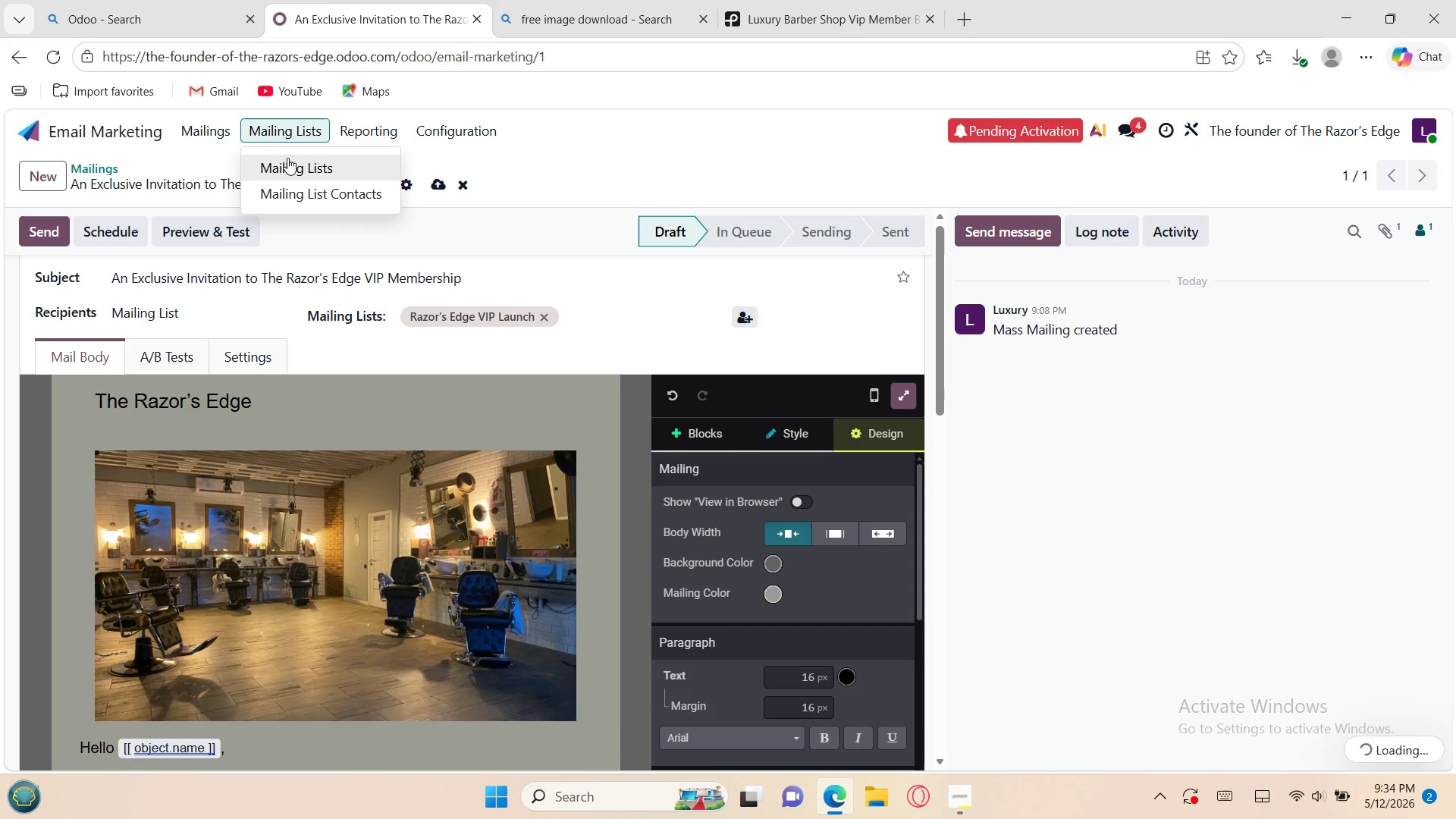 
left_click([286, 163])
 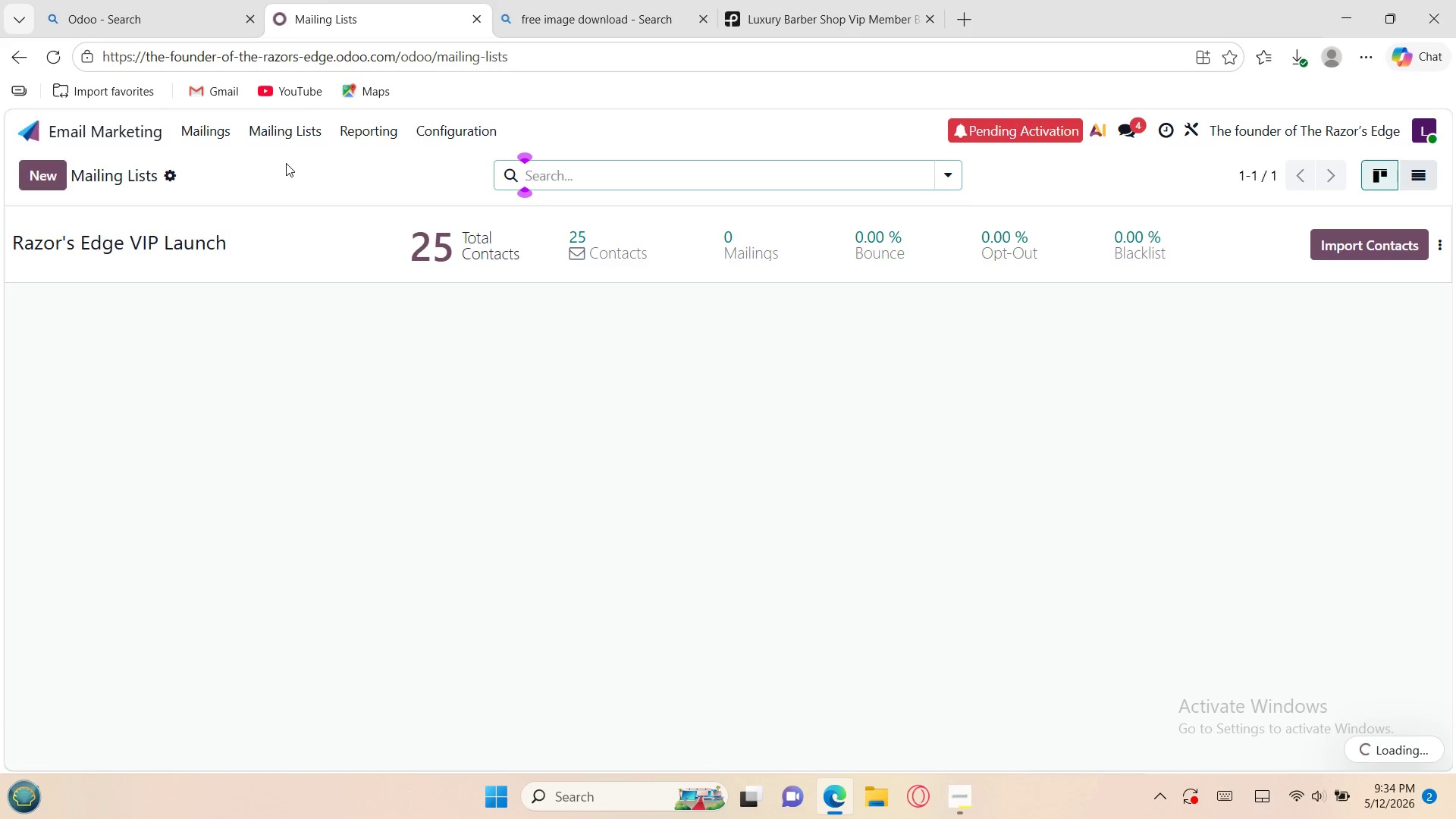 
wait(12.78)
 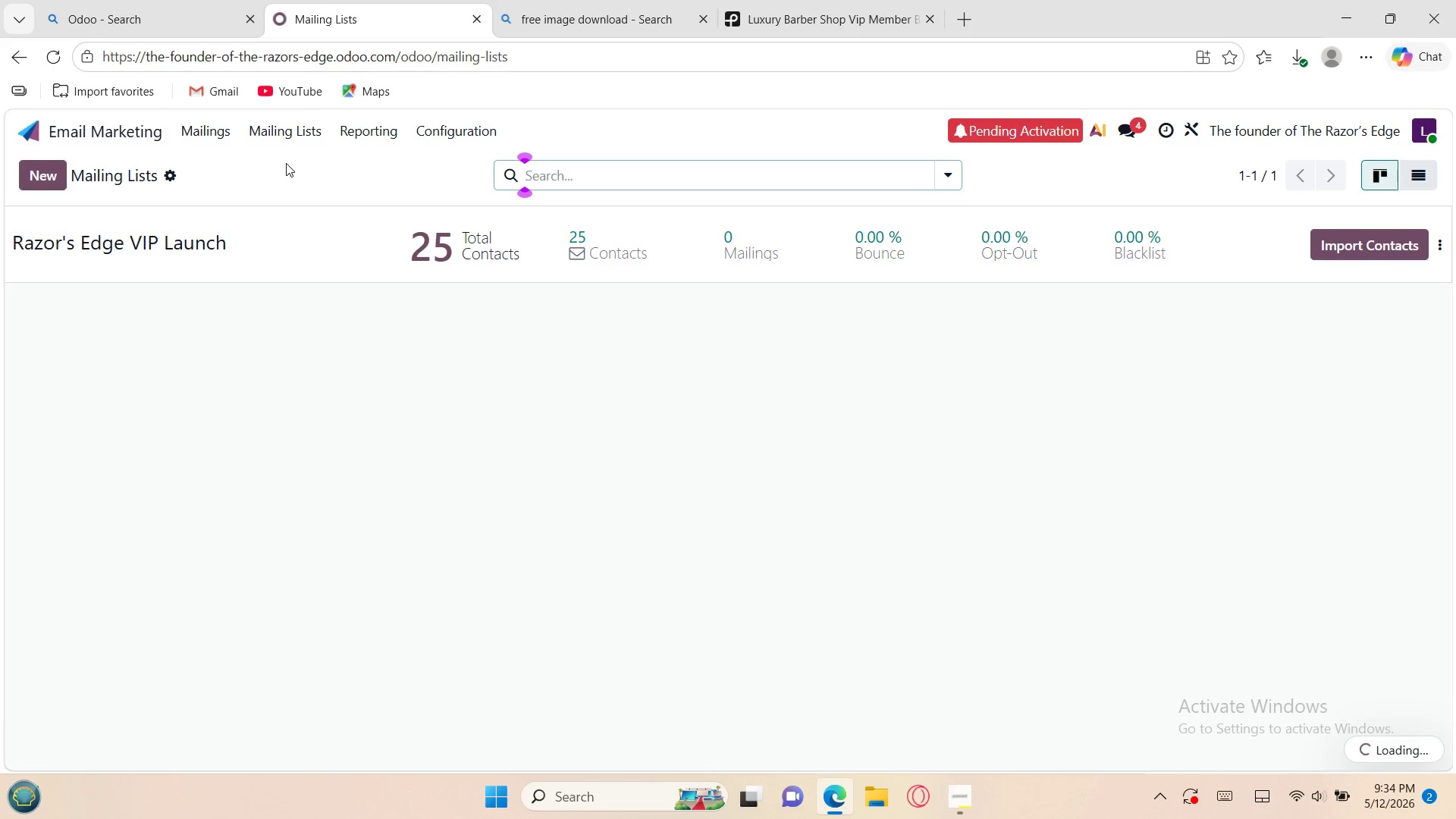 
left_click([190, 130])
 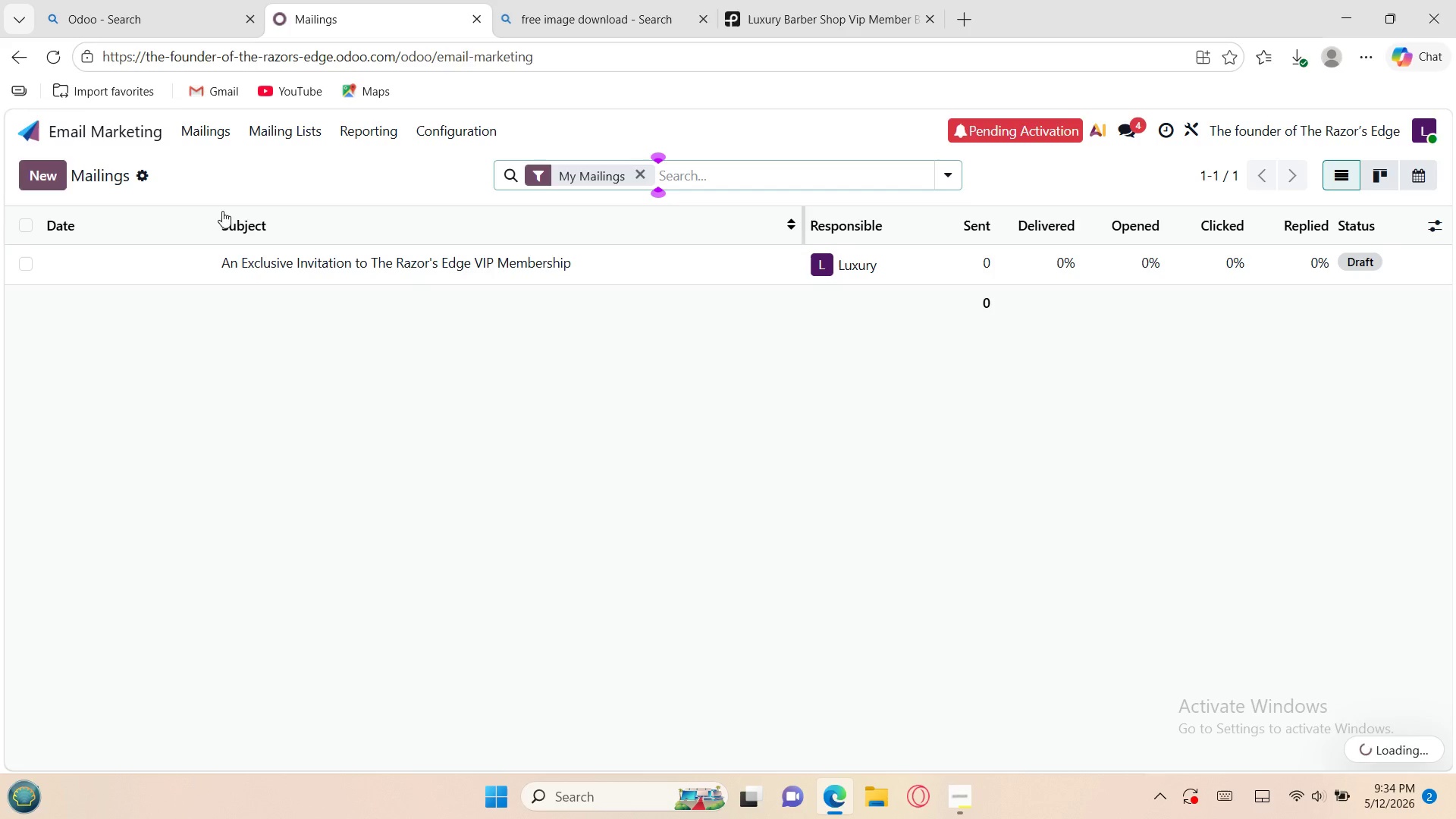 
left_click([43, 161])
 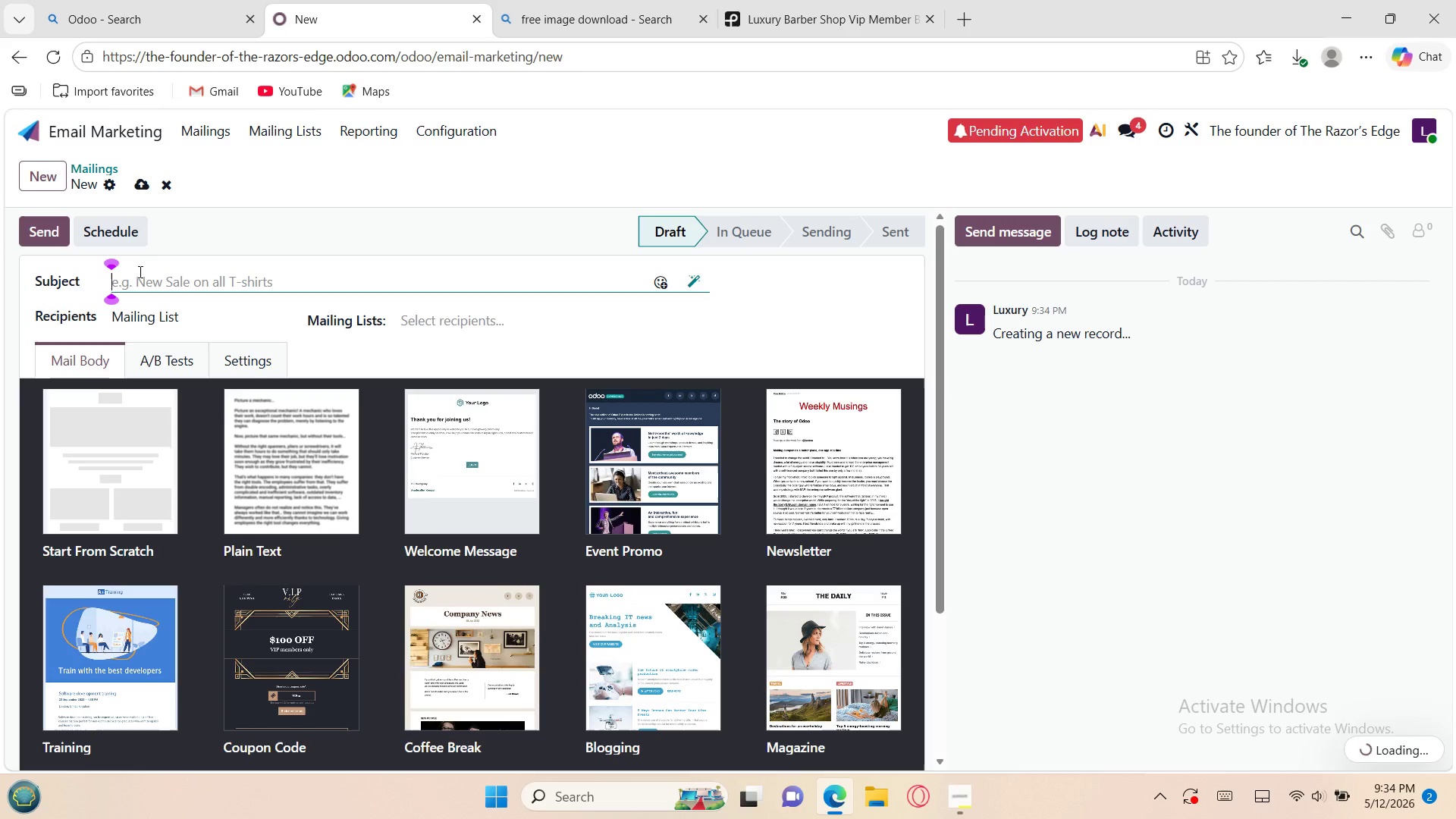 
wait(6.8)
 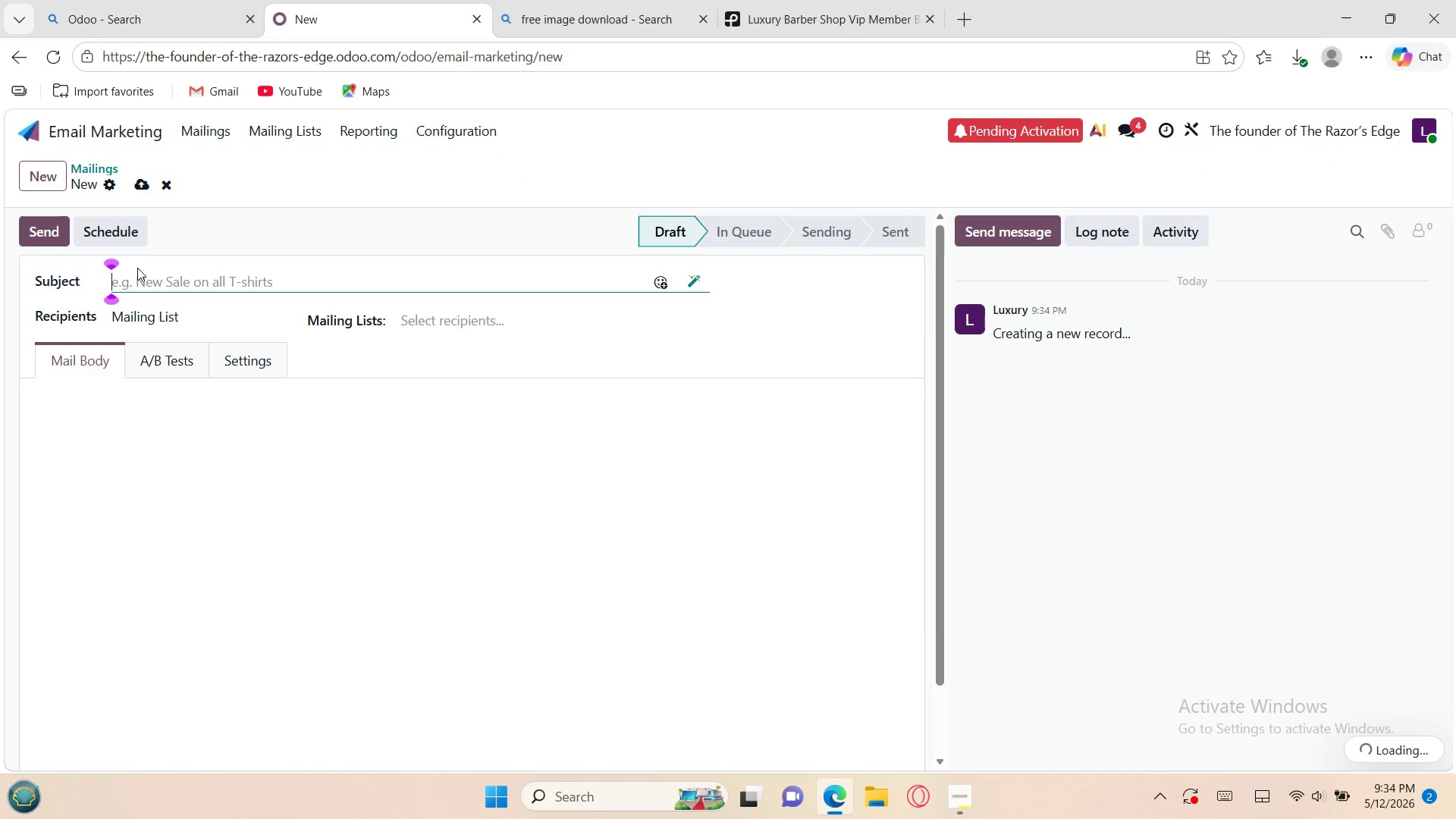 
type(Last call: Founding VIP )
 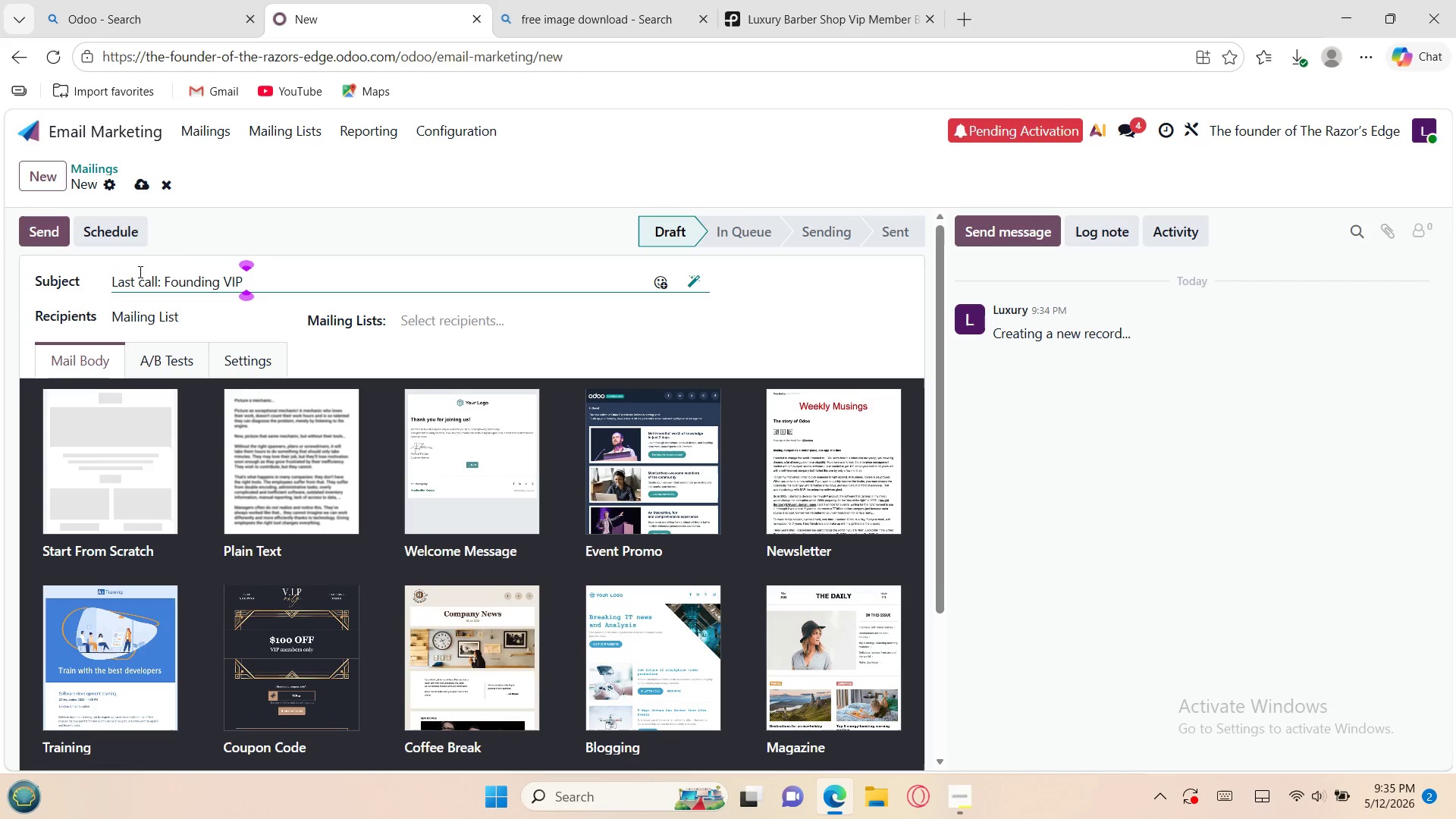 
type(Membership Pricing Ends Soon)
 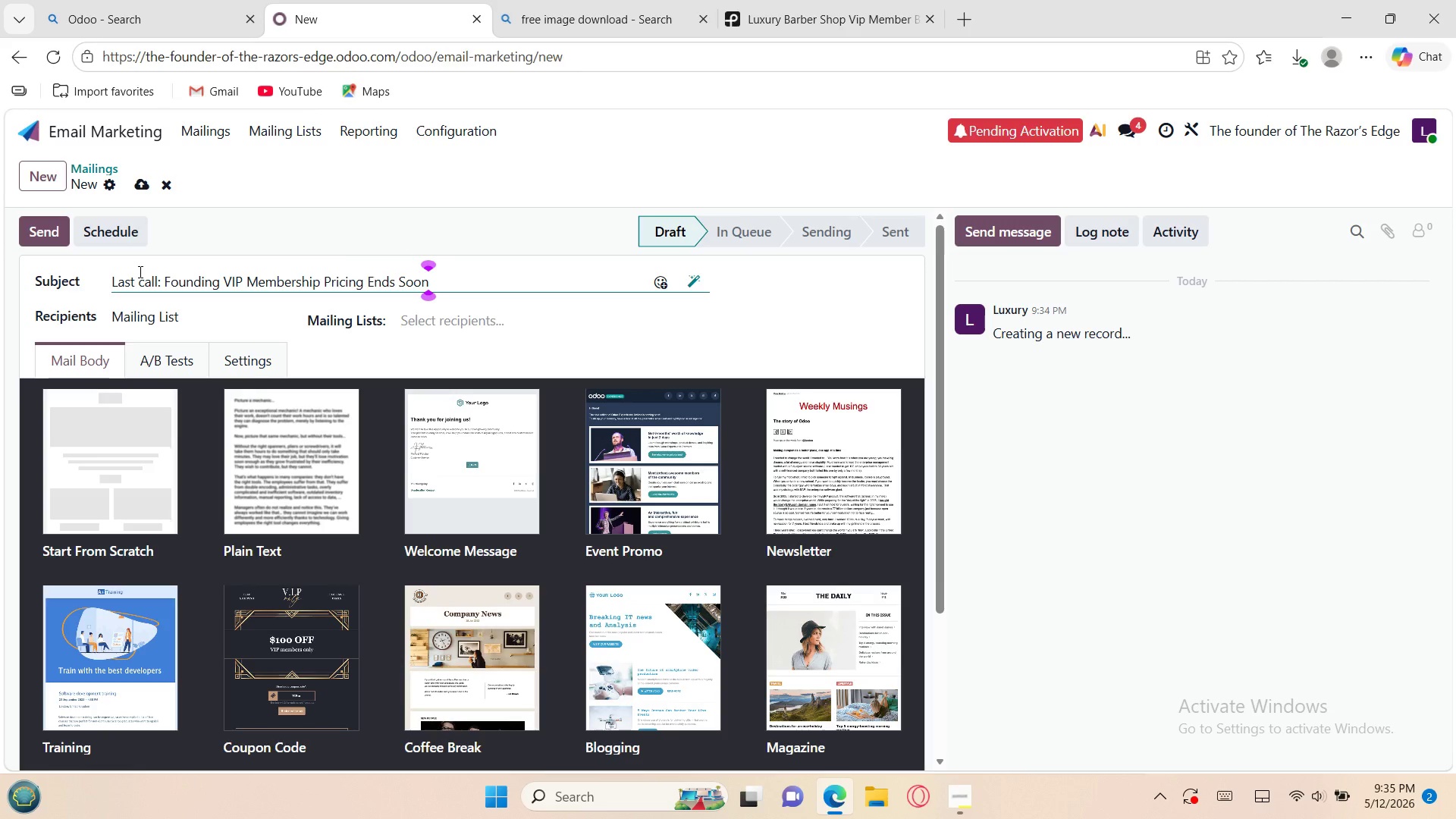 
left_click([397, 309])
 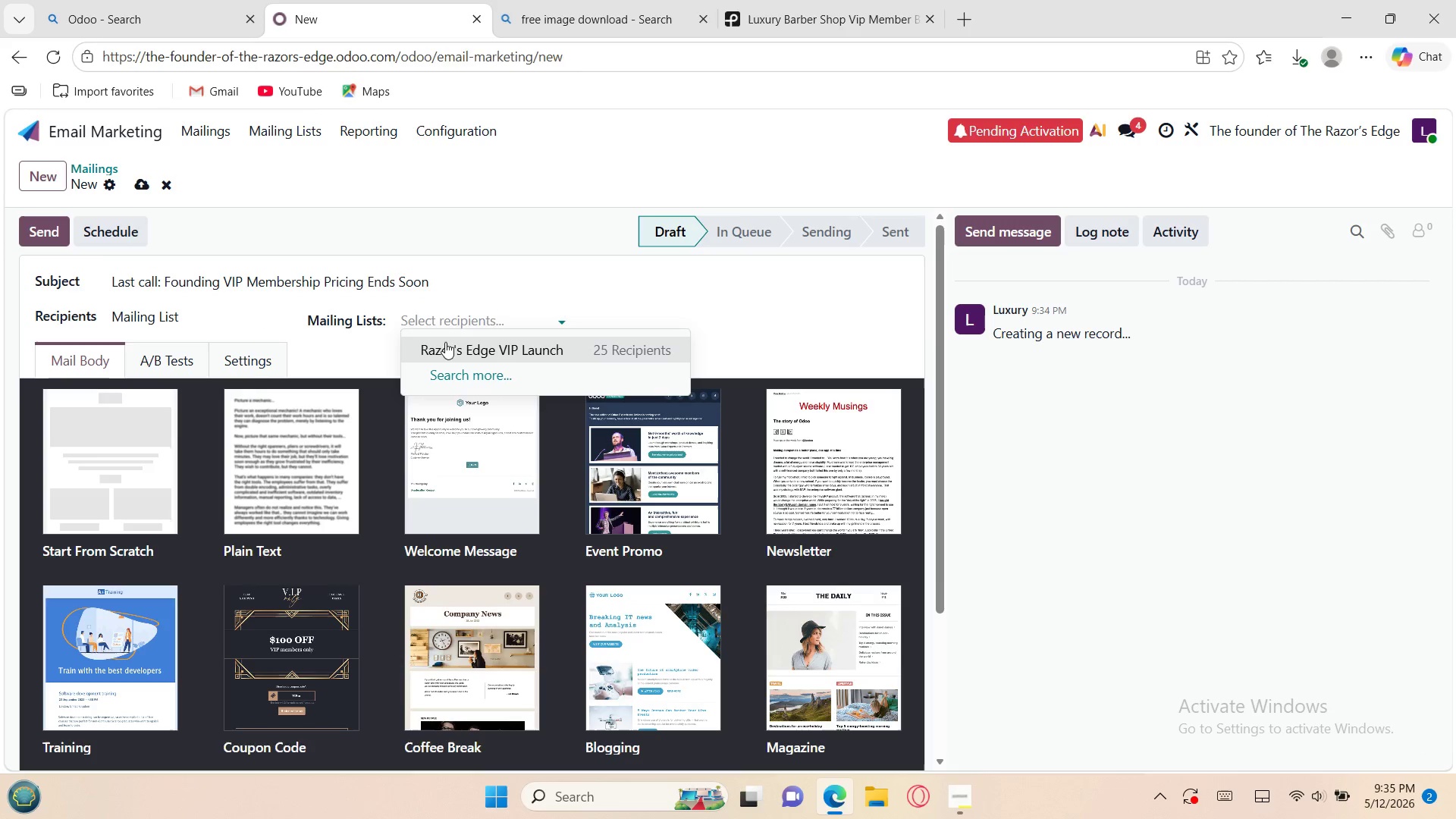 
left_click([449, 344])
 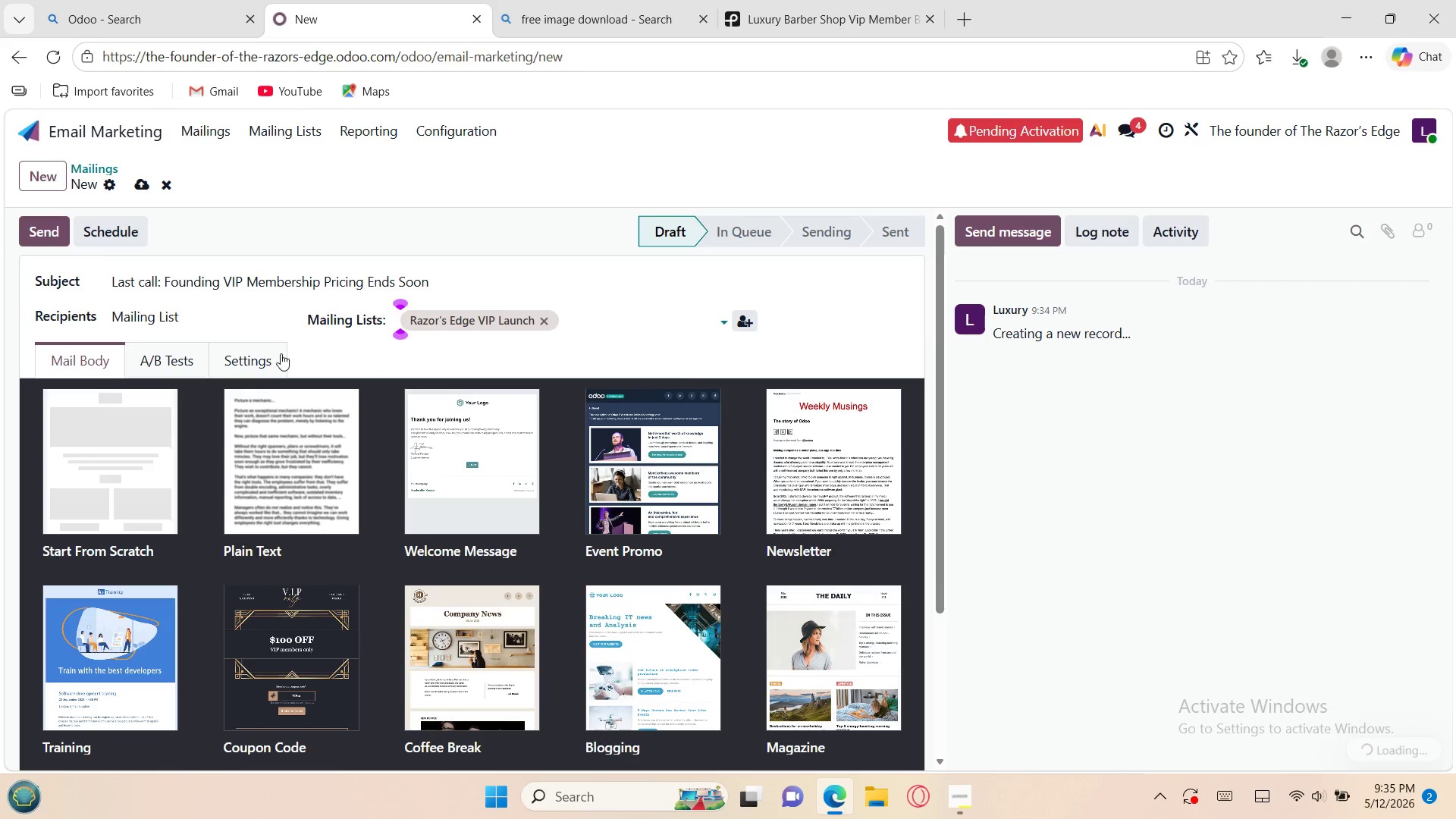 
left_click([271, 353])
 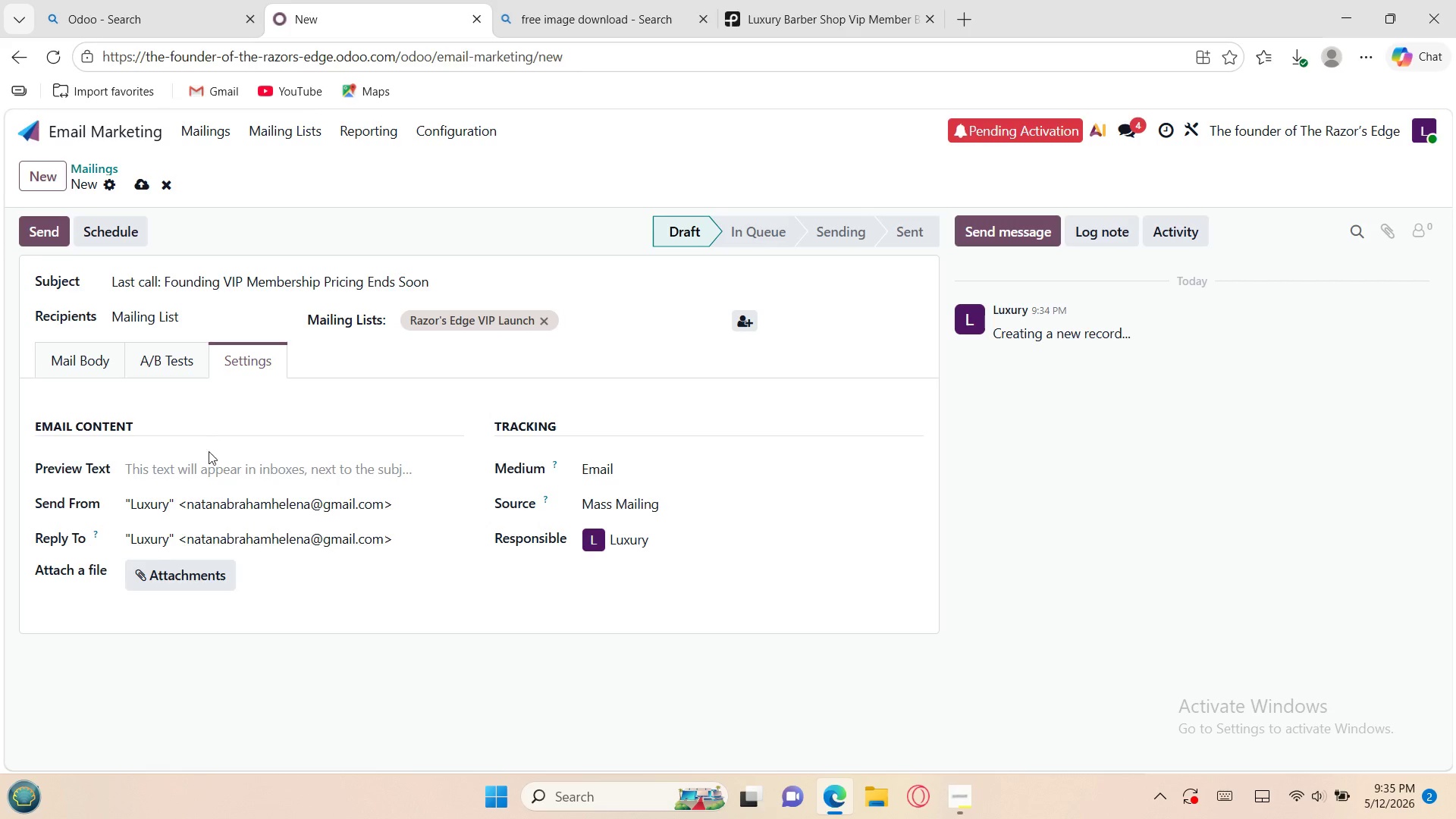 
left_click([205, 469])
 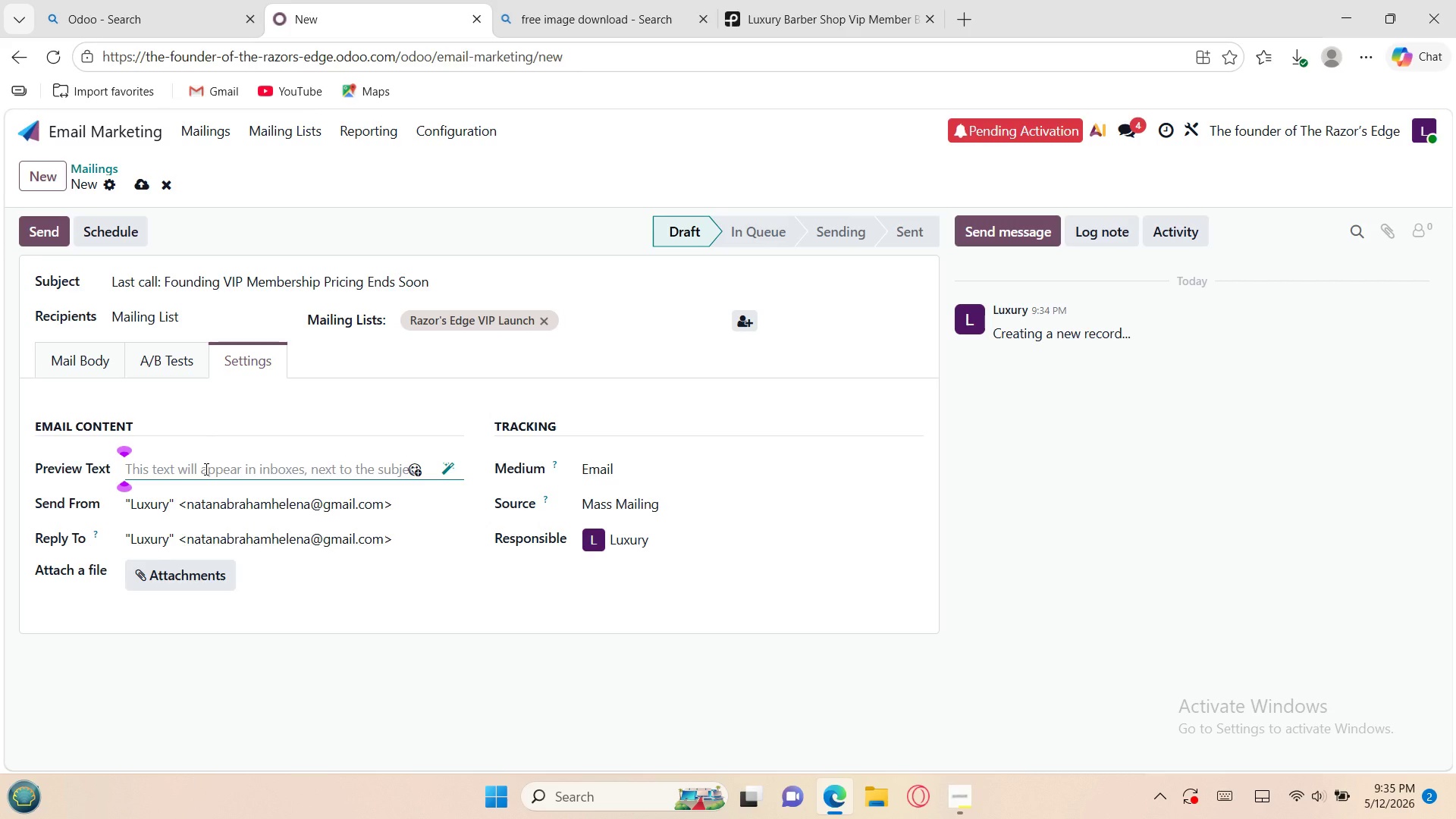 
type(Final oppor)
 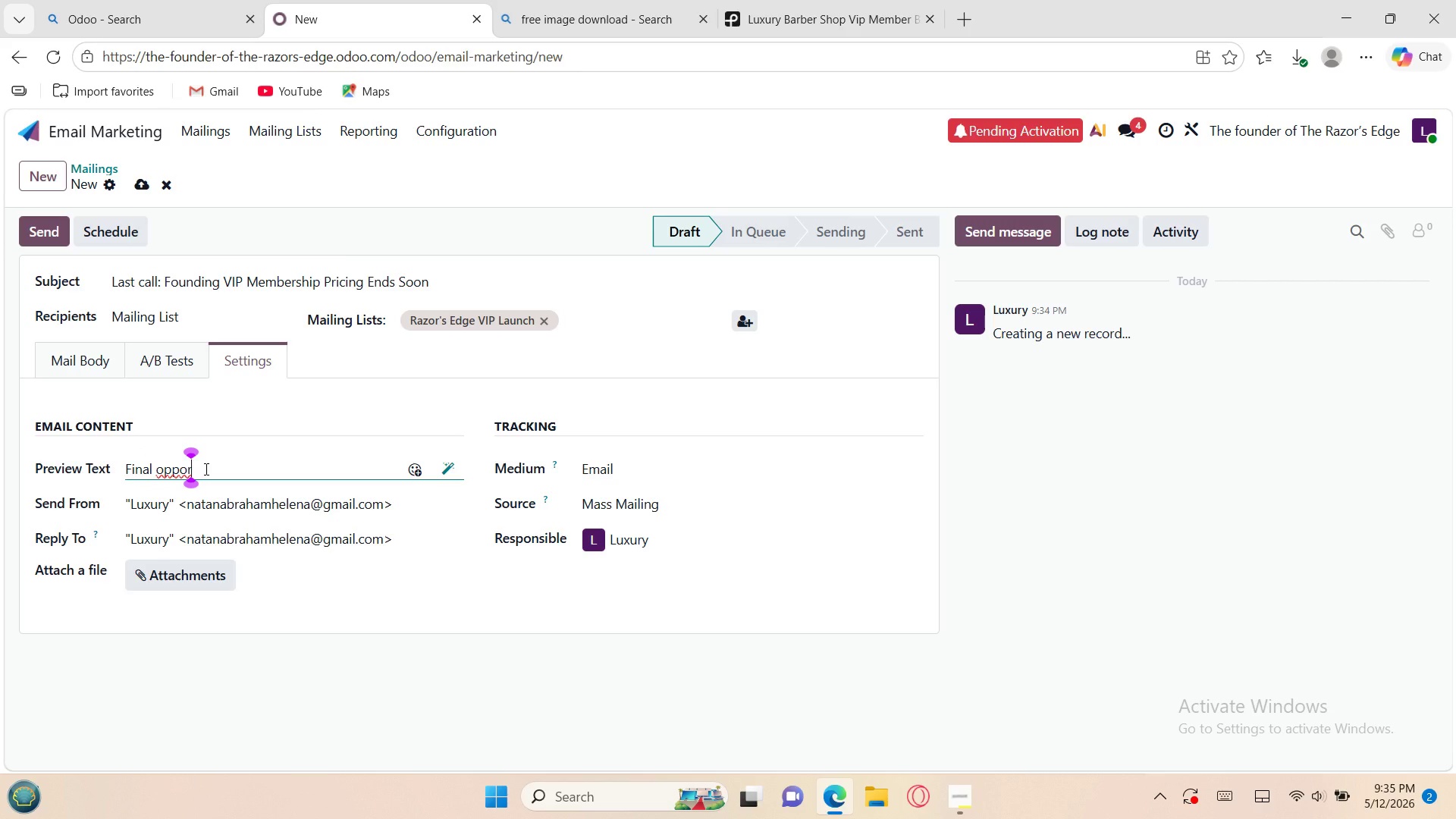 
type(tunit)
 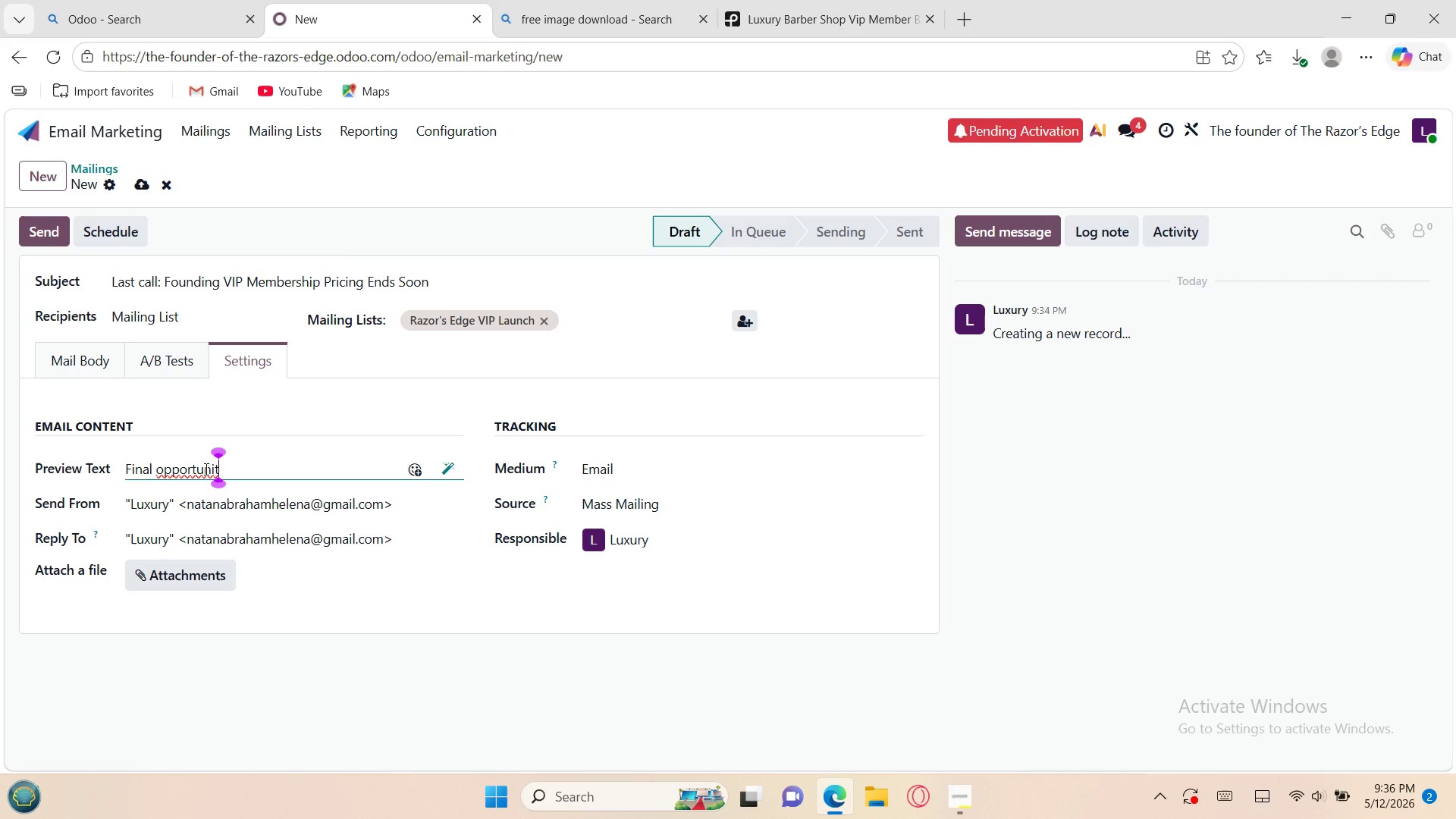 
type(y to lock in Founding Member Pri)
 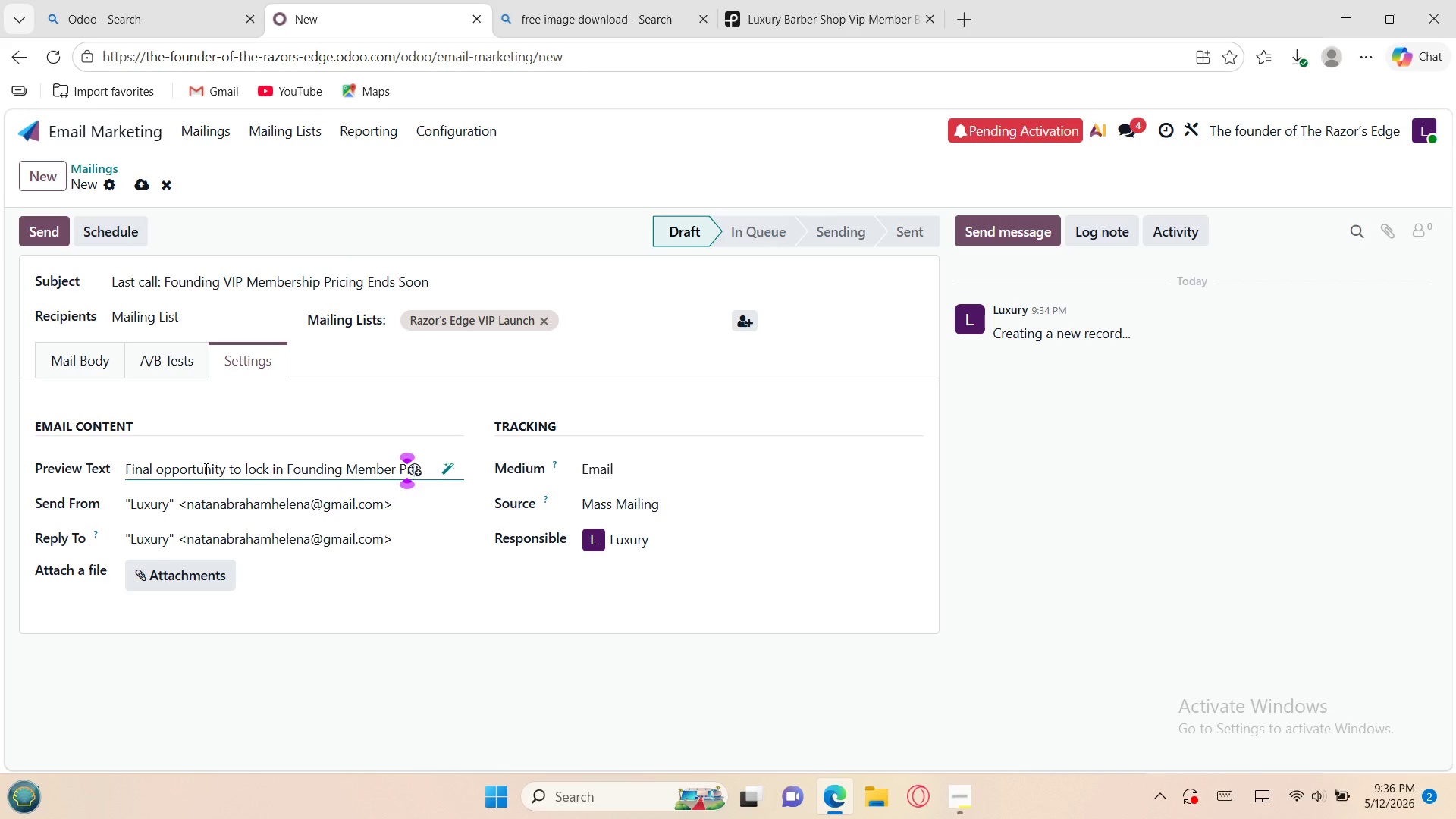 
type(cing Ends Soon)
 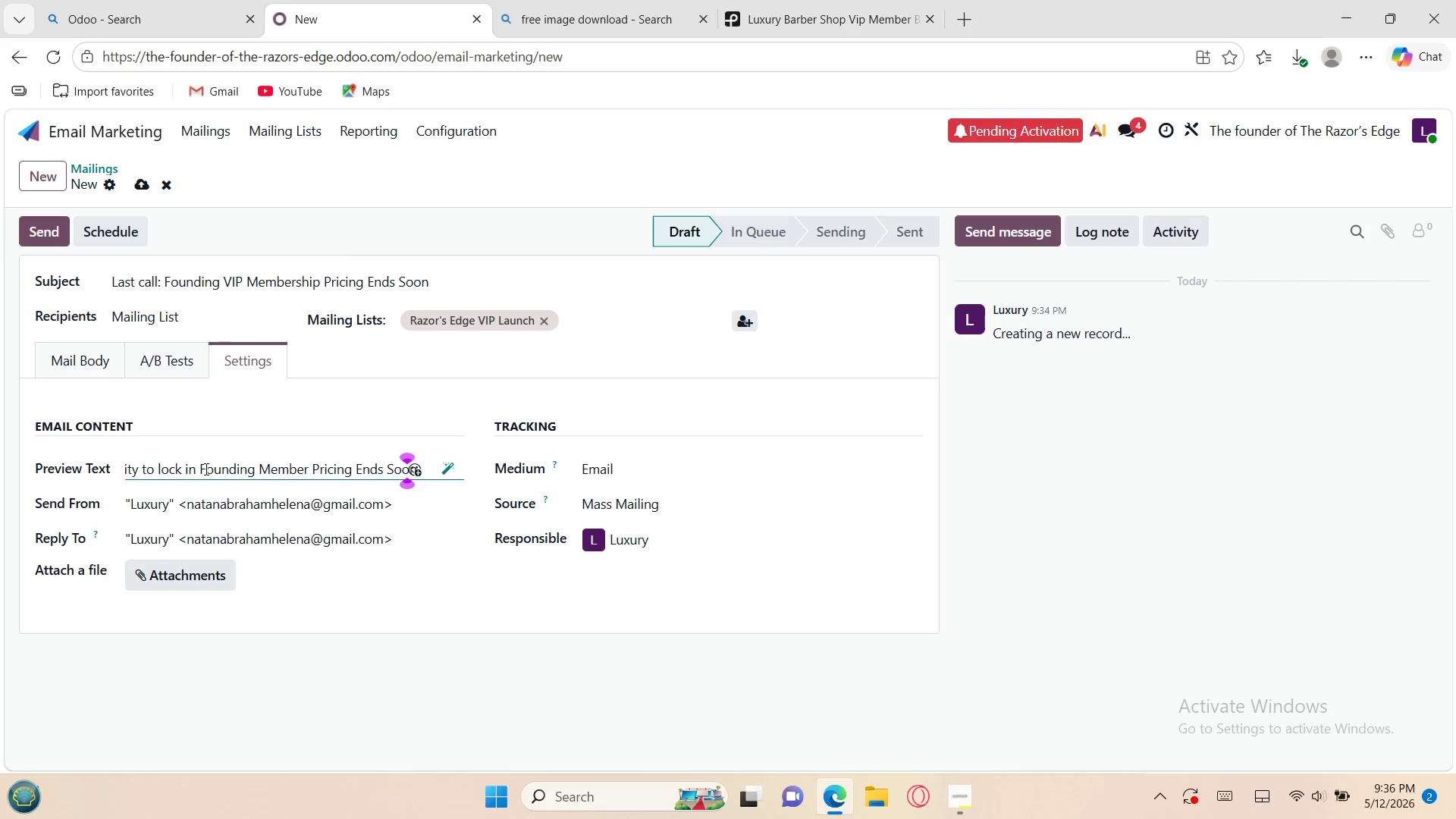 
wait(5.92)
 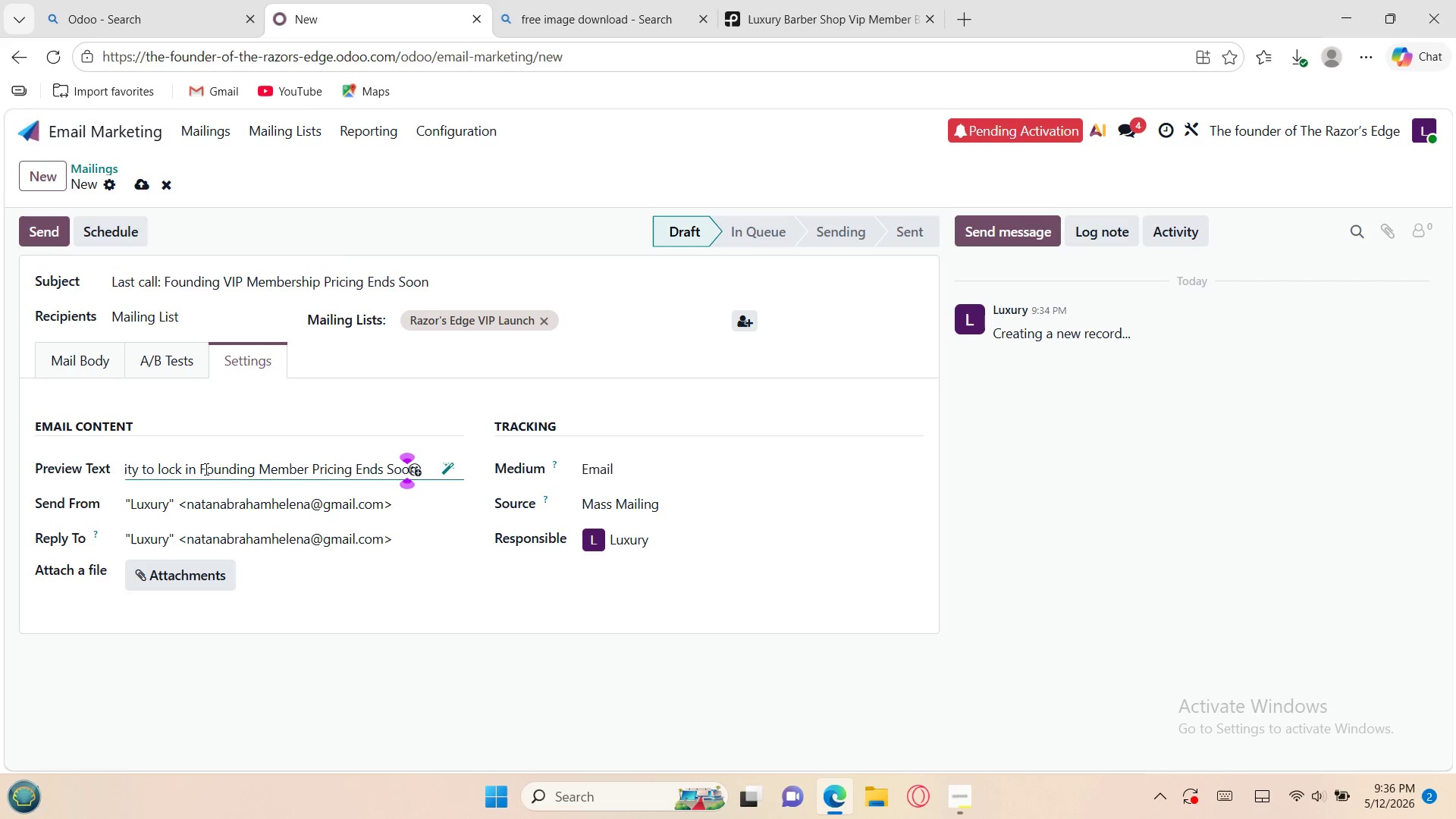 
key(Backspace)
key(Backspace)
key(Backspace)
key(Backspace)
key(Backspace)
key(Backspace)
key(Backspace)
key(Backspace)
key(Backspace)
type( befor )
key(Backspace)
type(e VIP enrollment closes)
 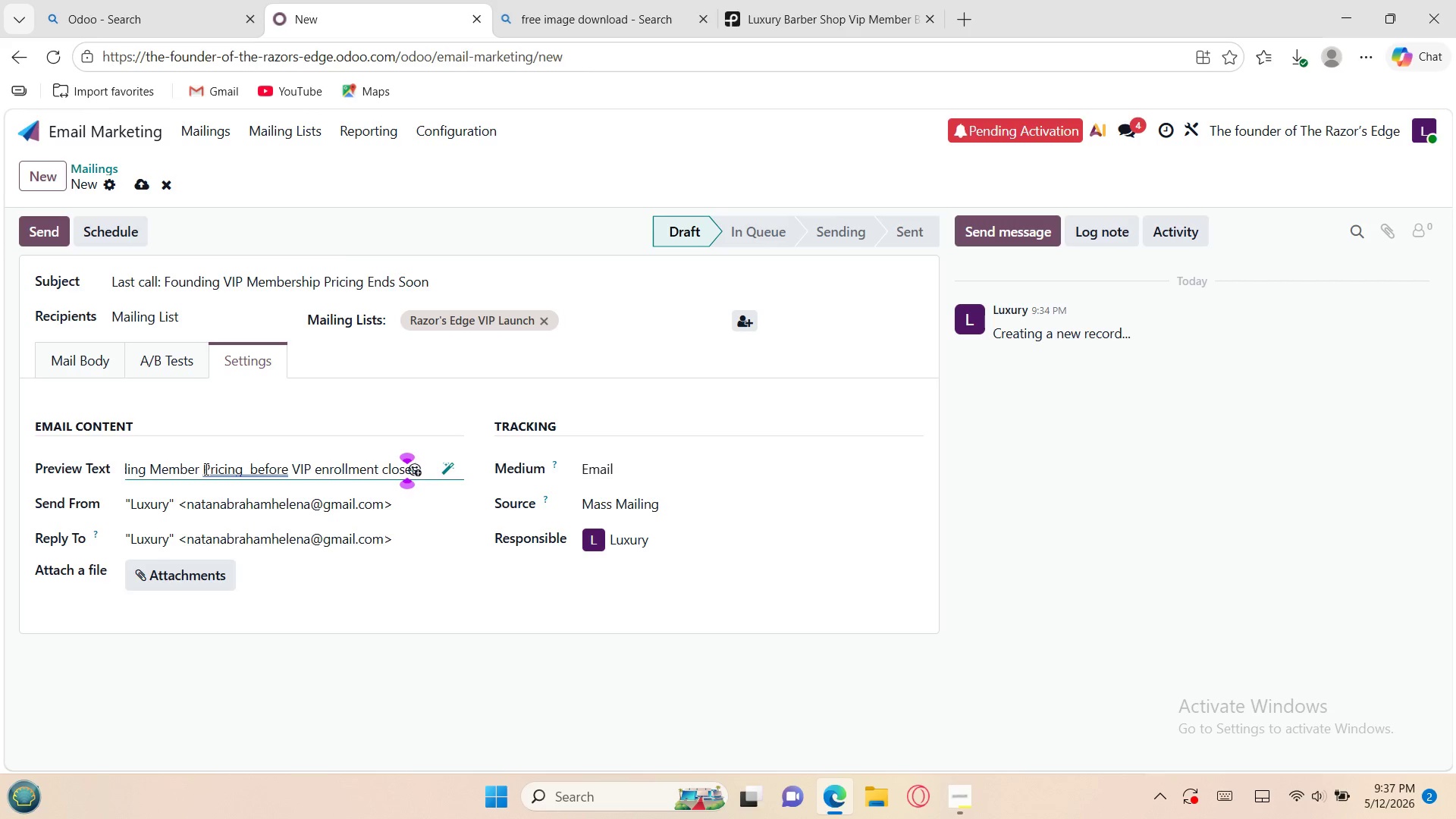 
left_click([82, 360])
 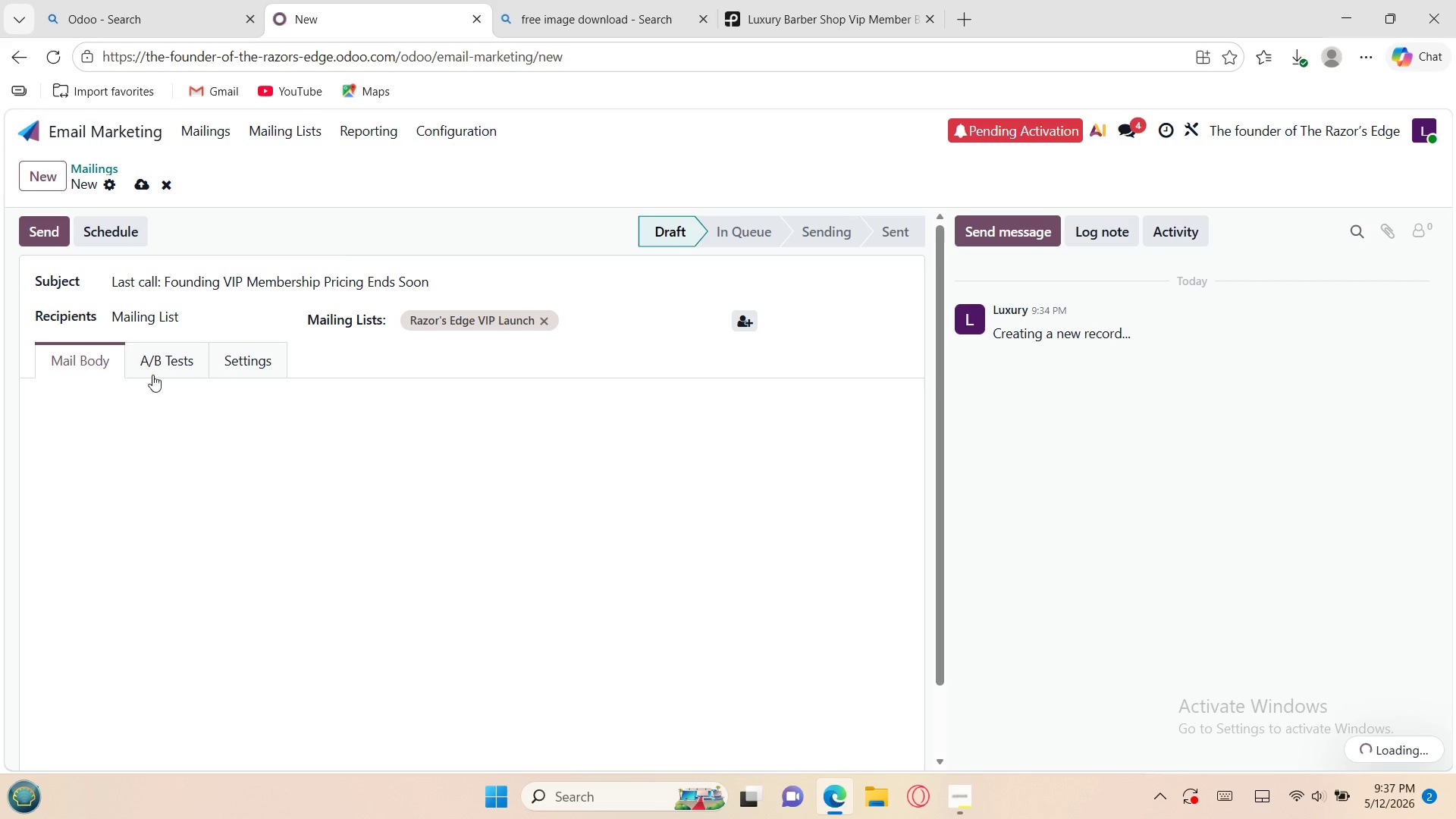 
mouse_move([257, 448])
 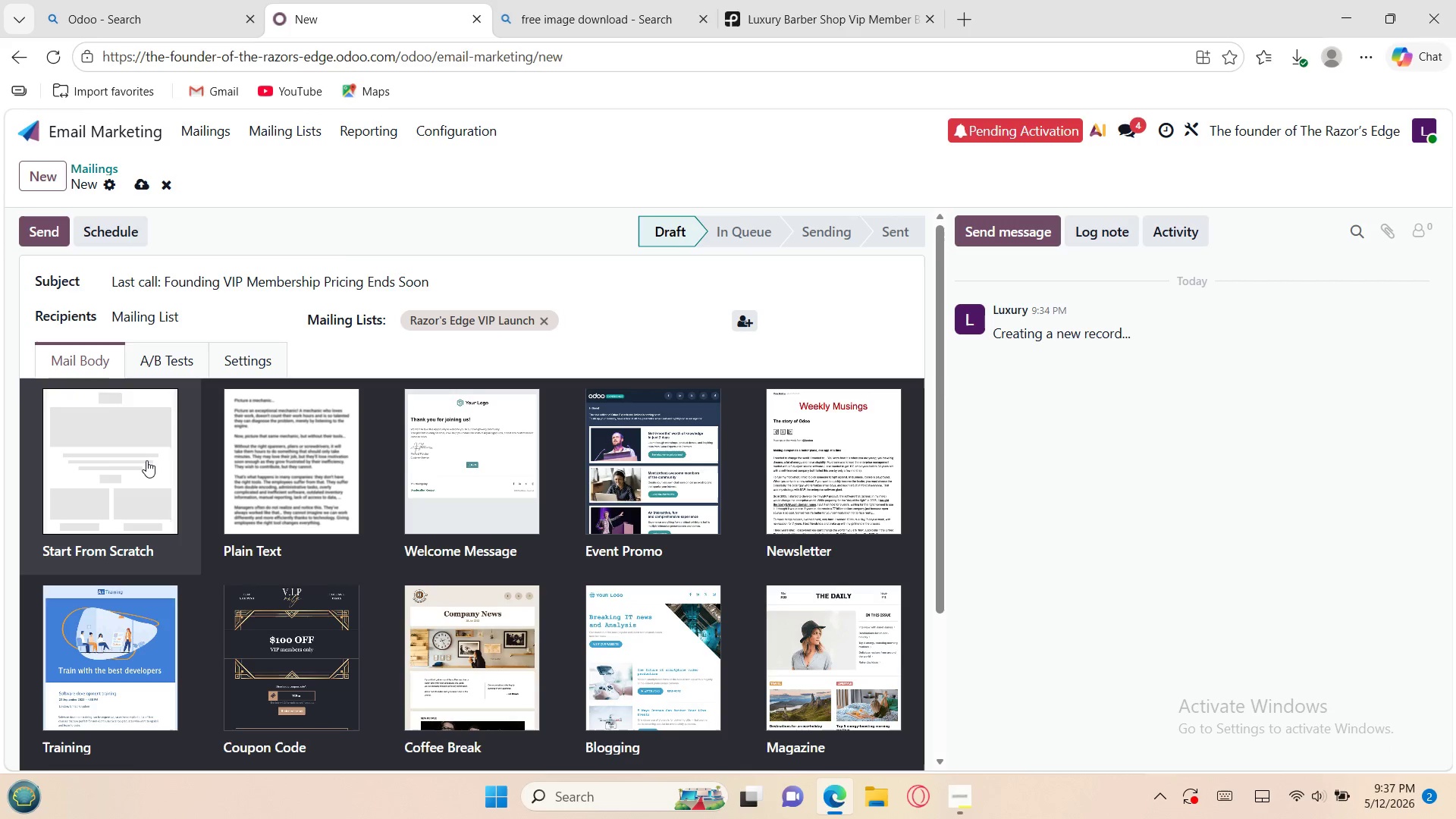 
left_click([146, 460])
 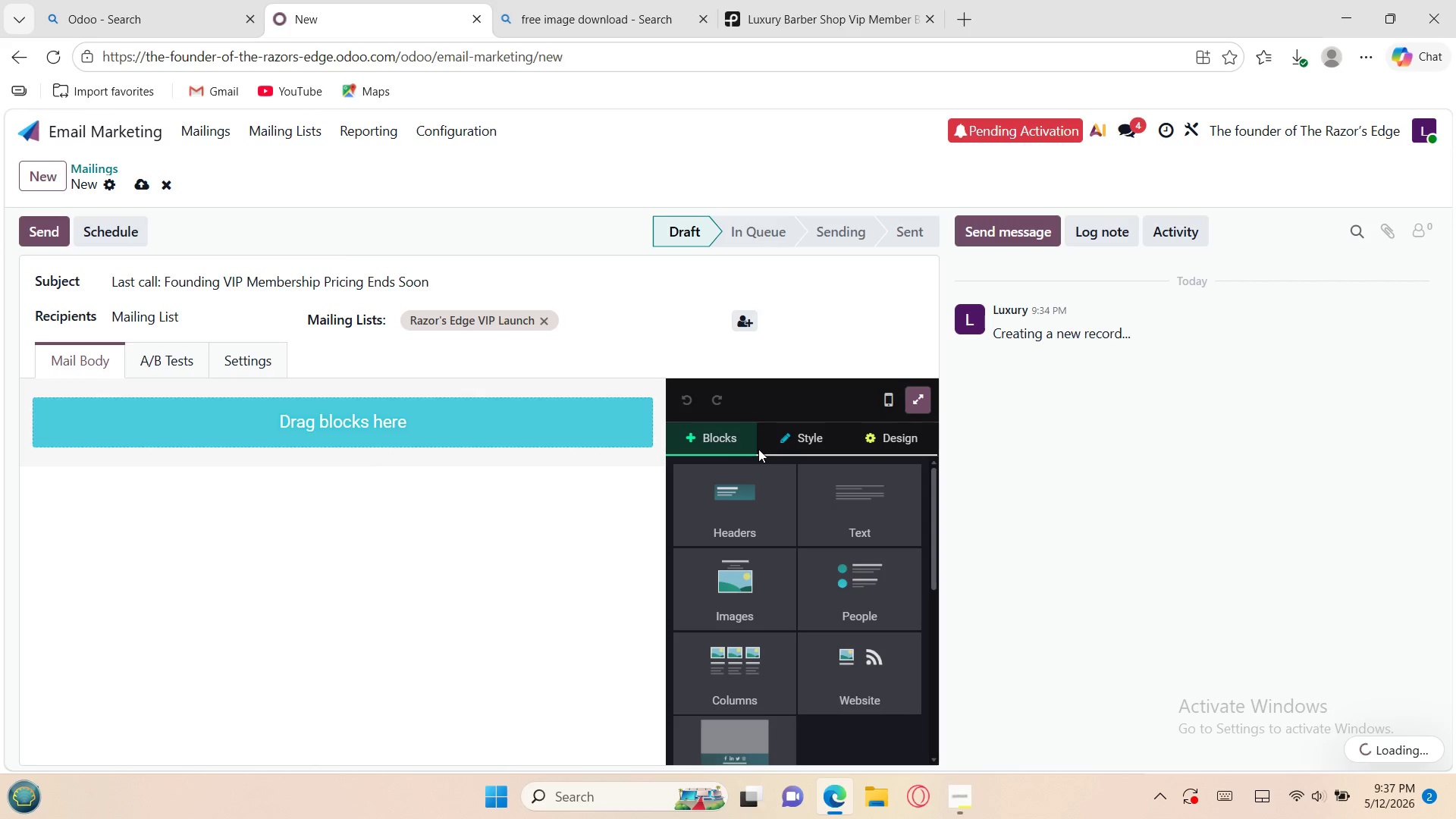 
left_click([823, 500])
 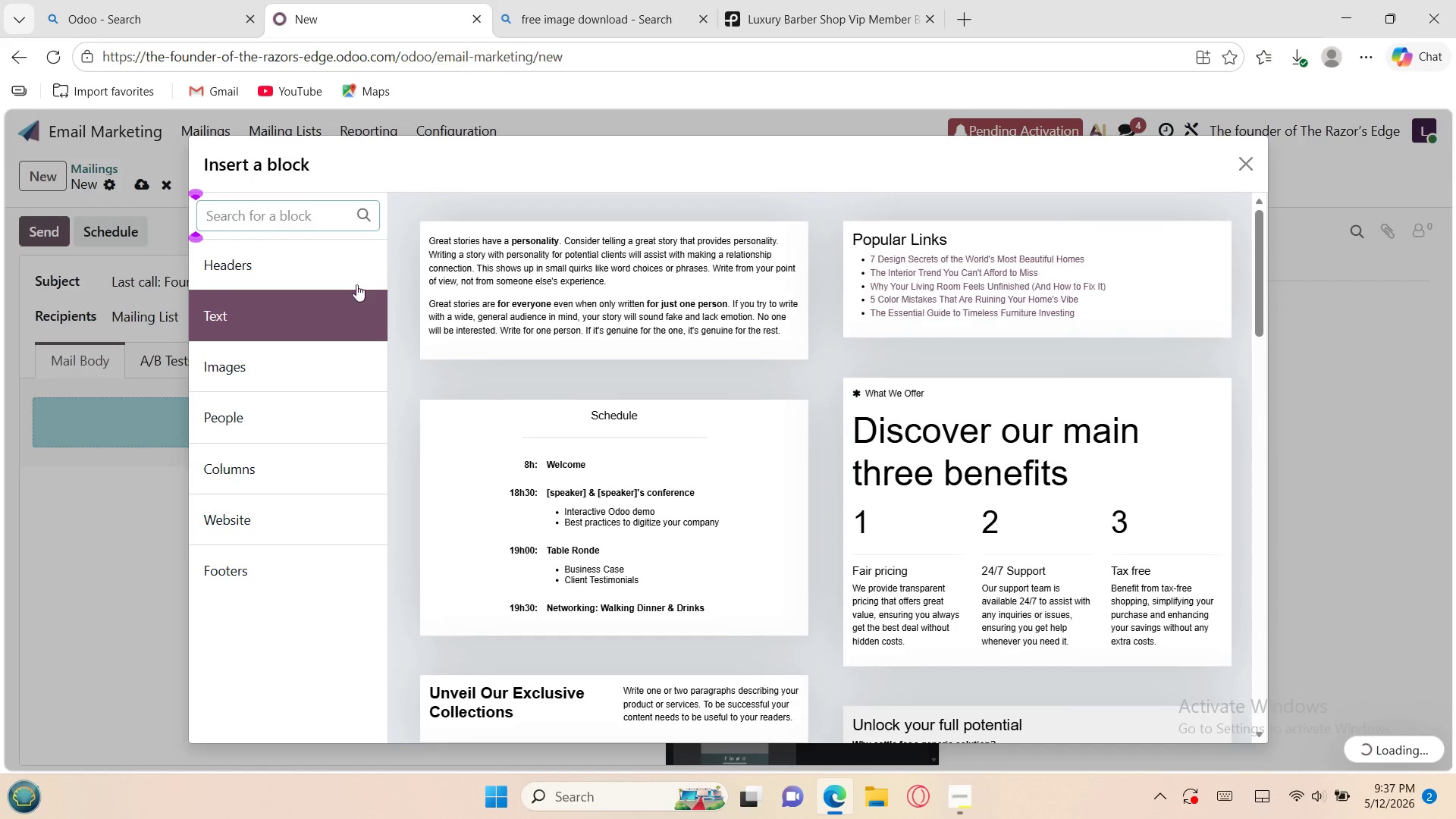 
left_click([344, 271])
 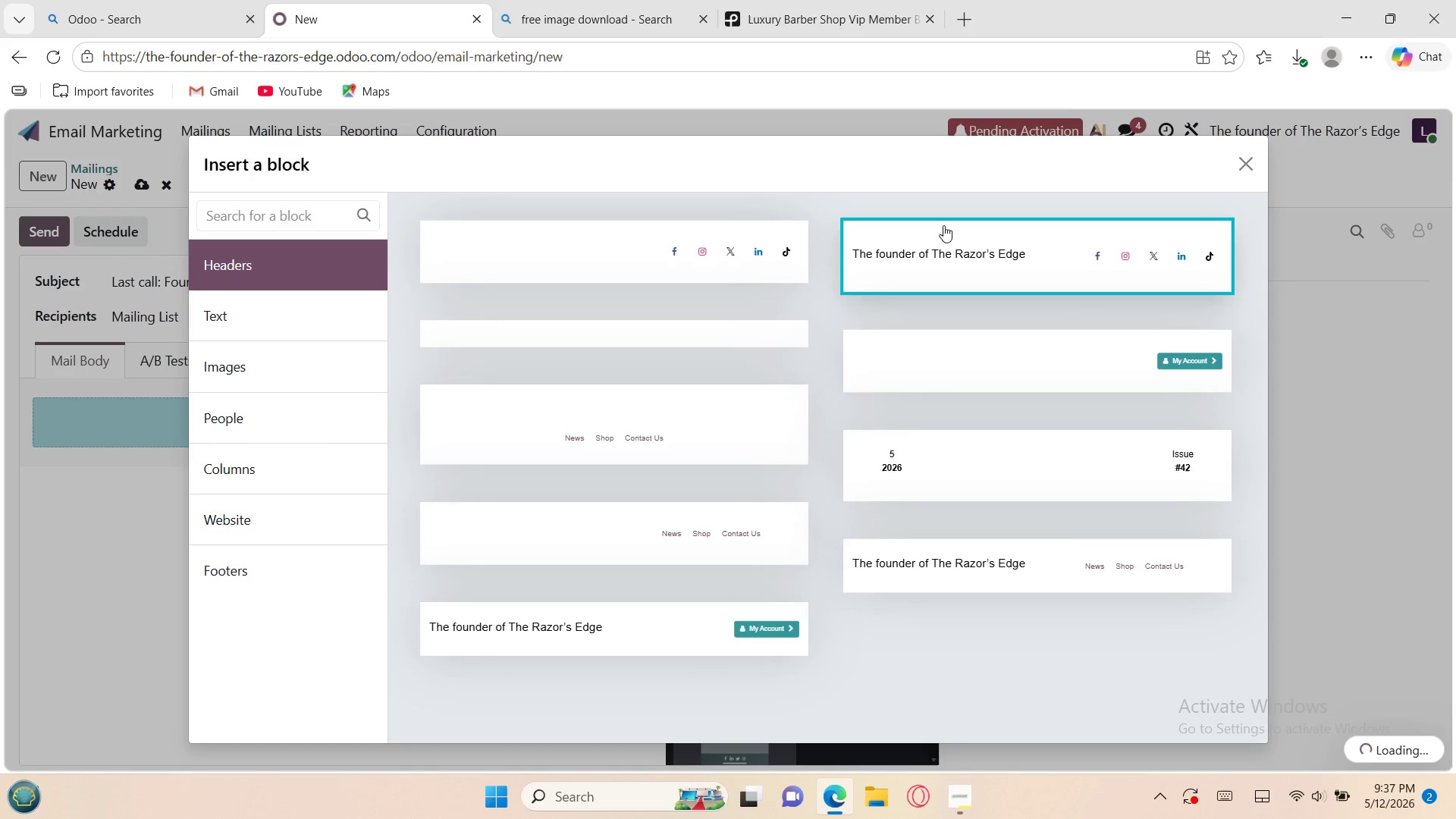 
left_click([945, 237])
 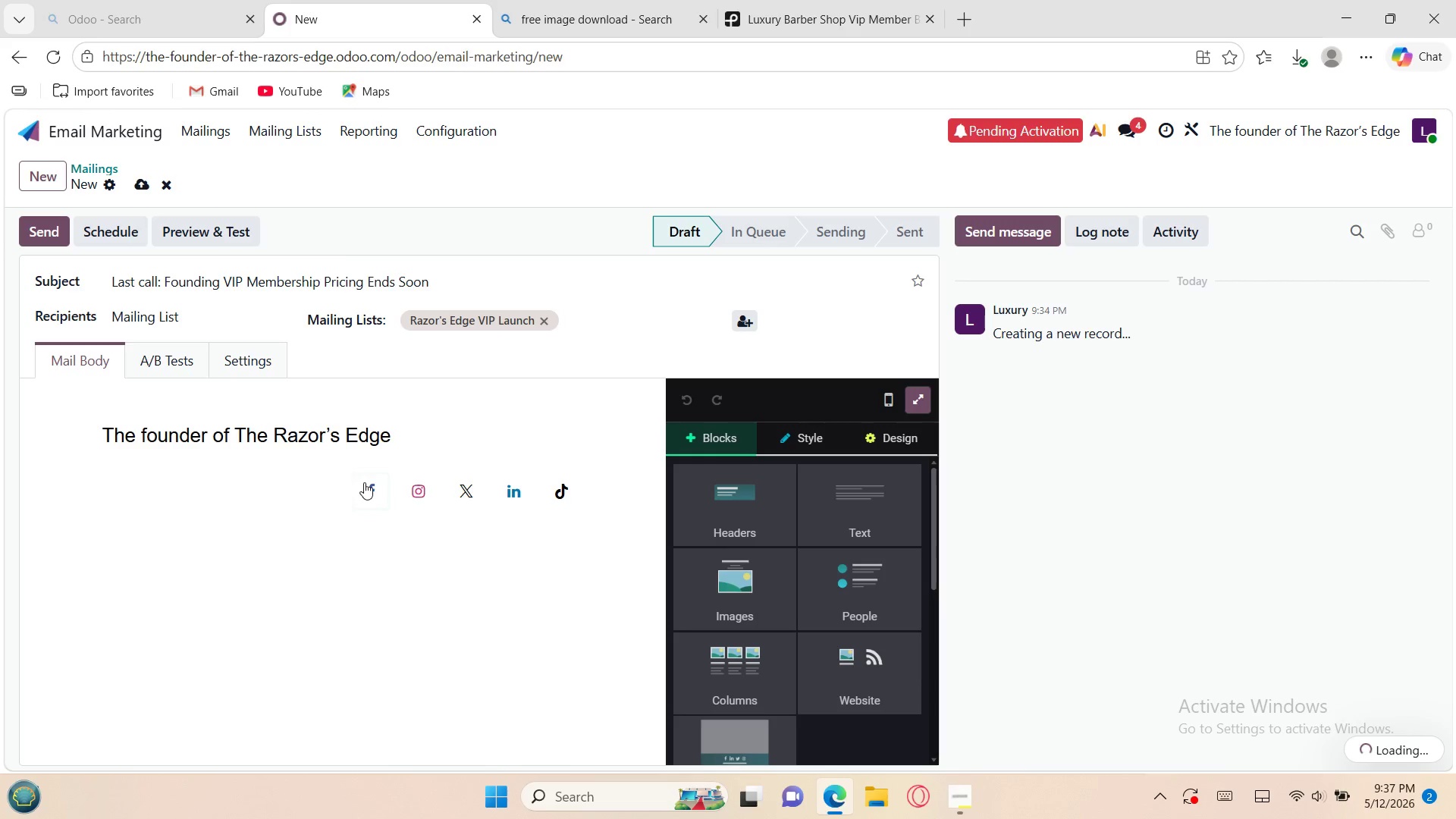 
left_click([345, 488])
 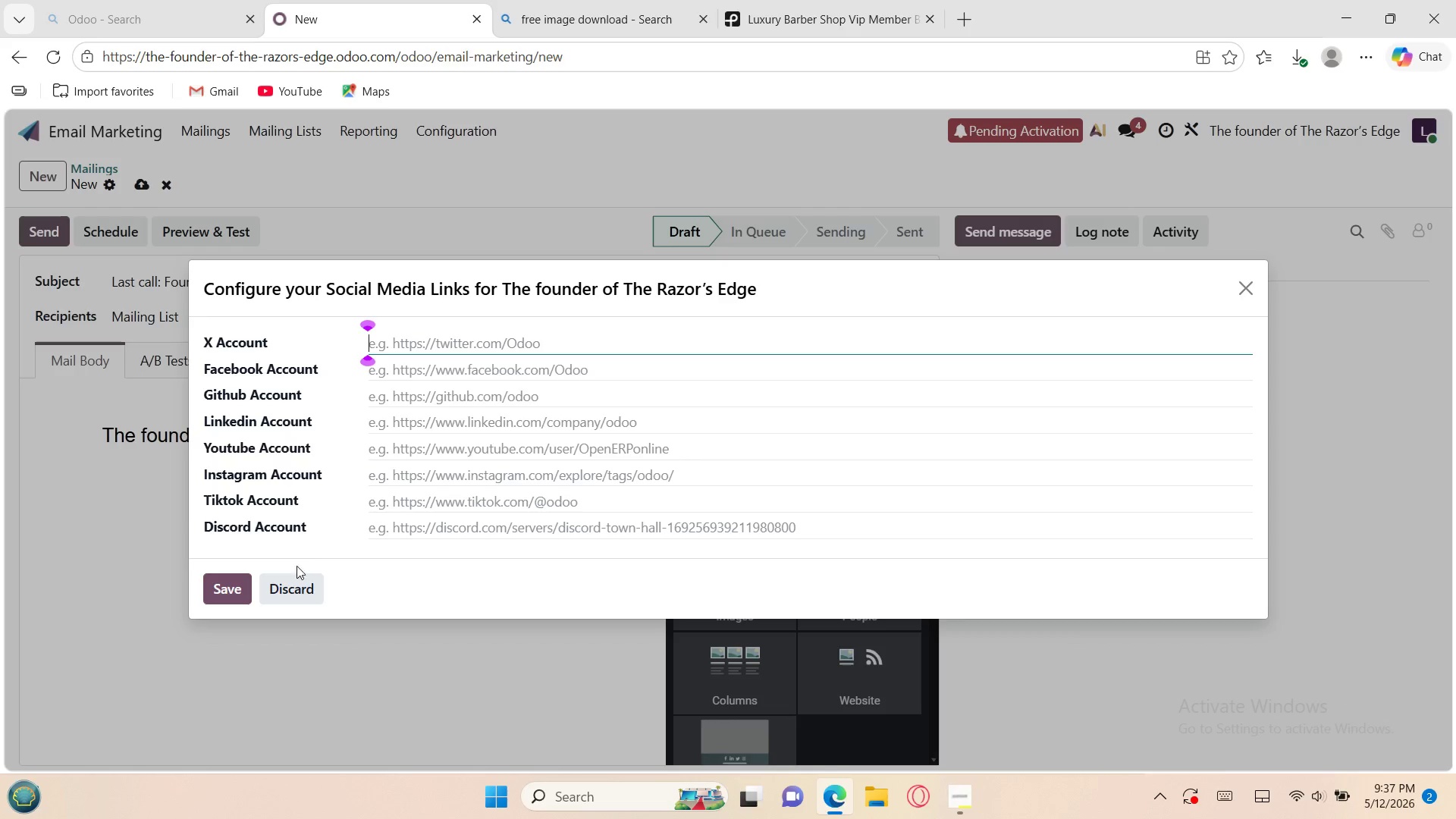 
left_click([290, 589])
 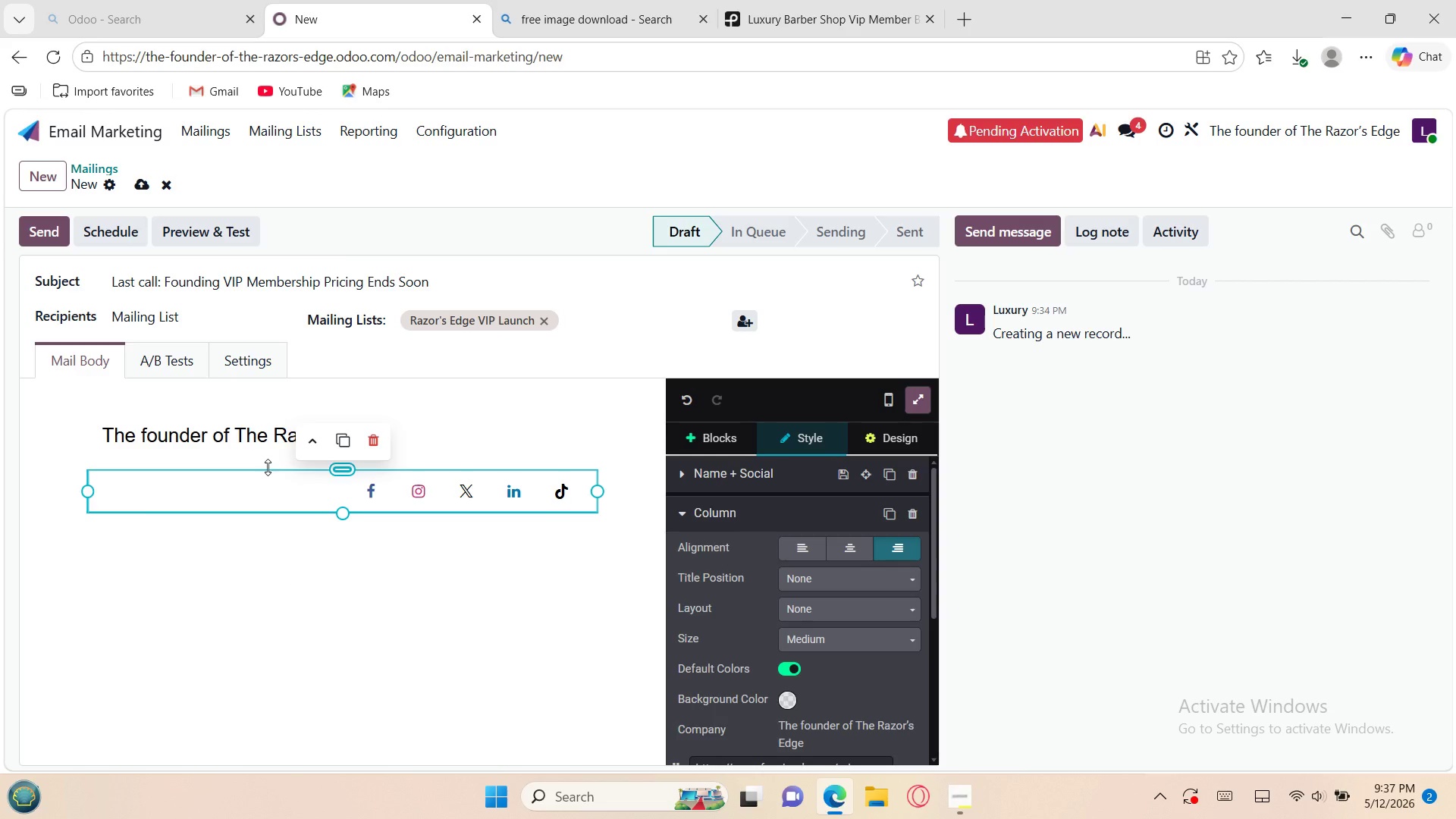 
left_click([274, 453])
 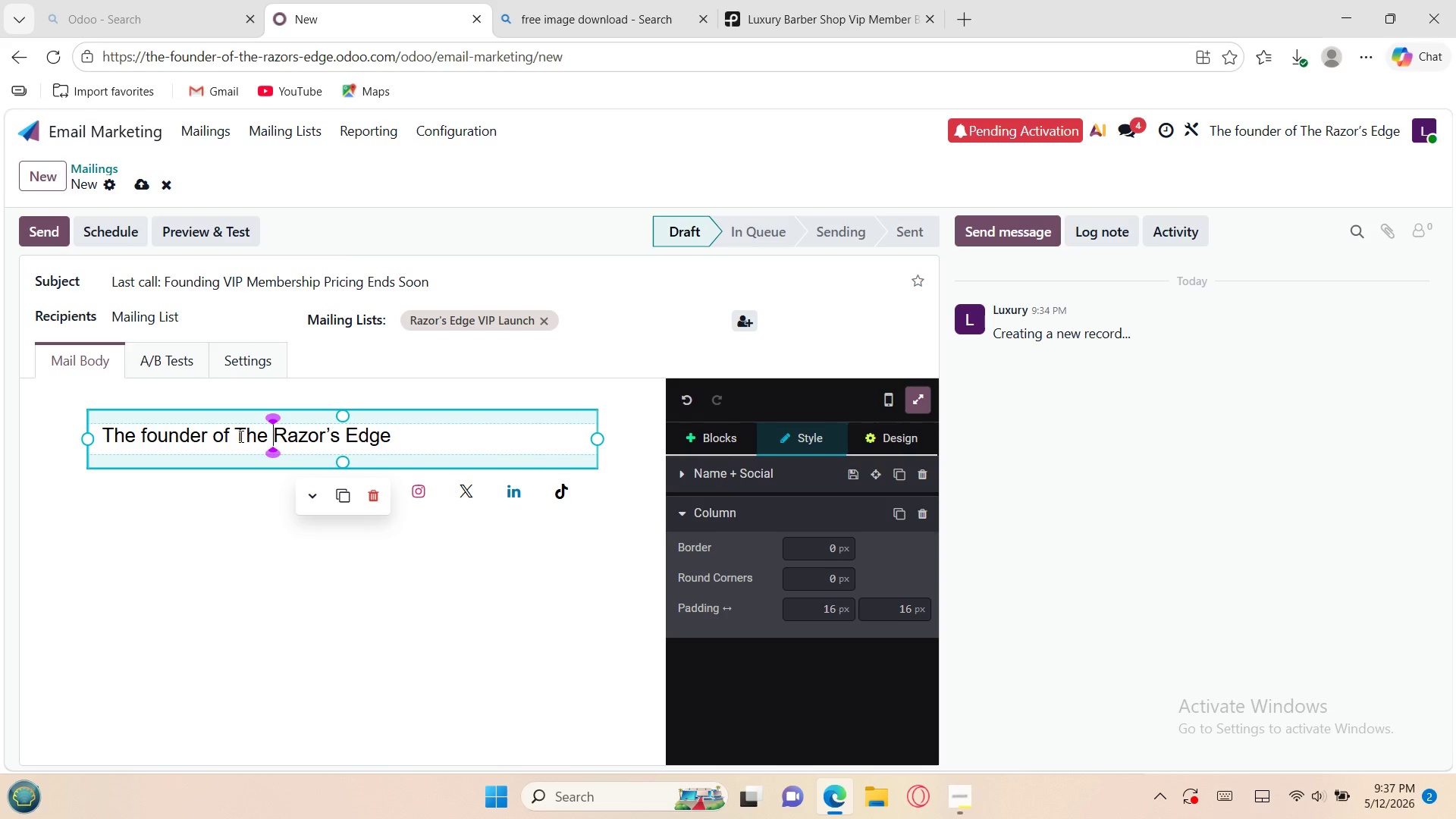 
left_click([240, 435])
 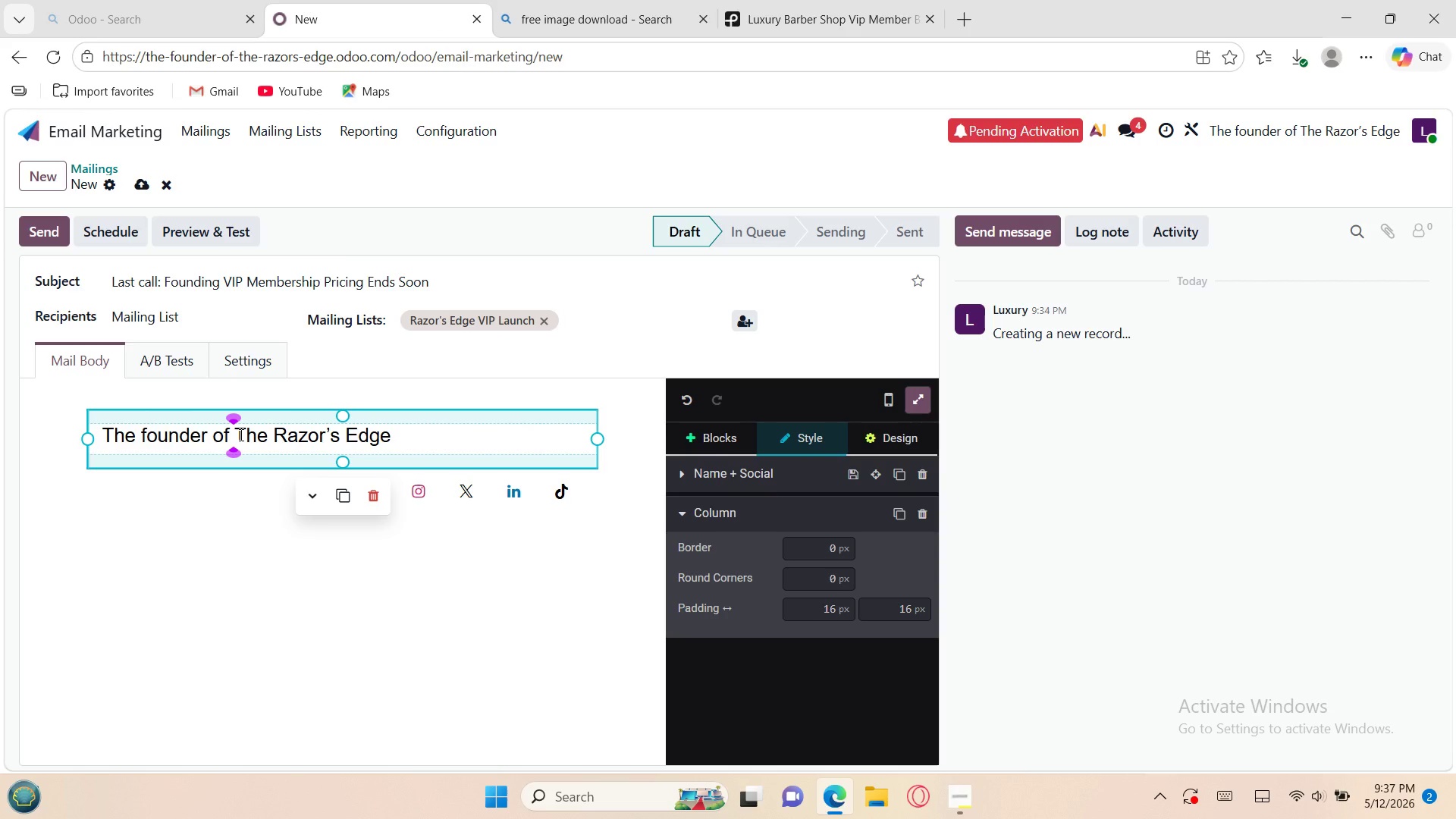 
hold_key(key=Backspace, duration=1.34)
 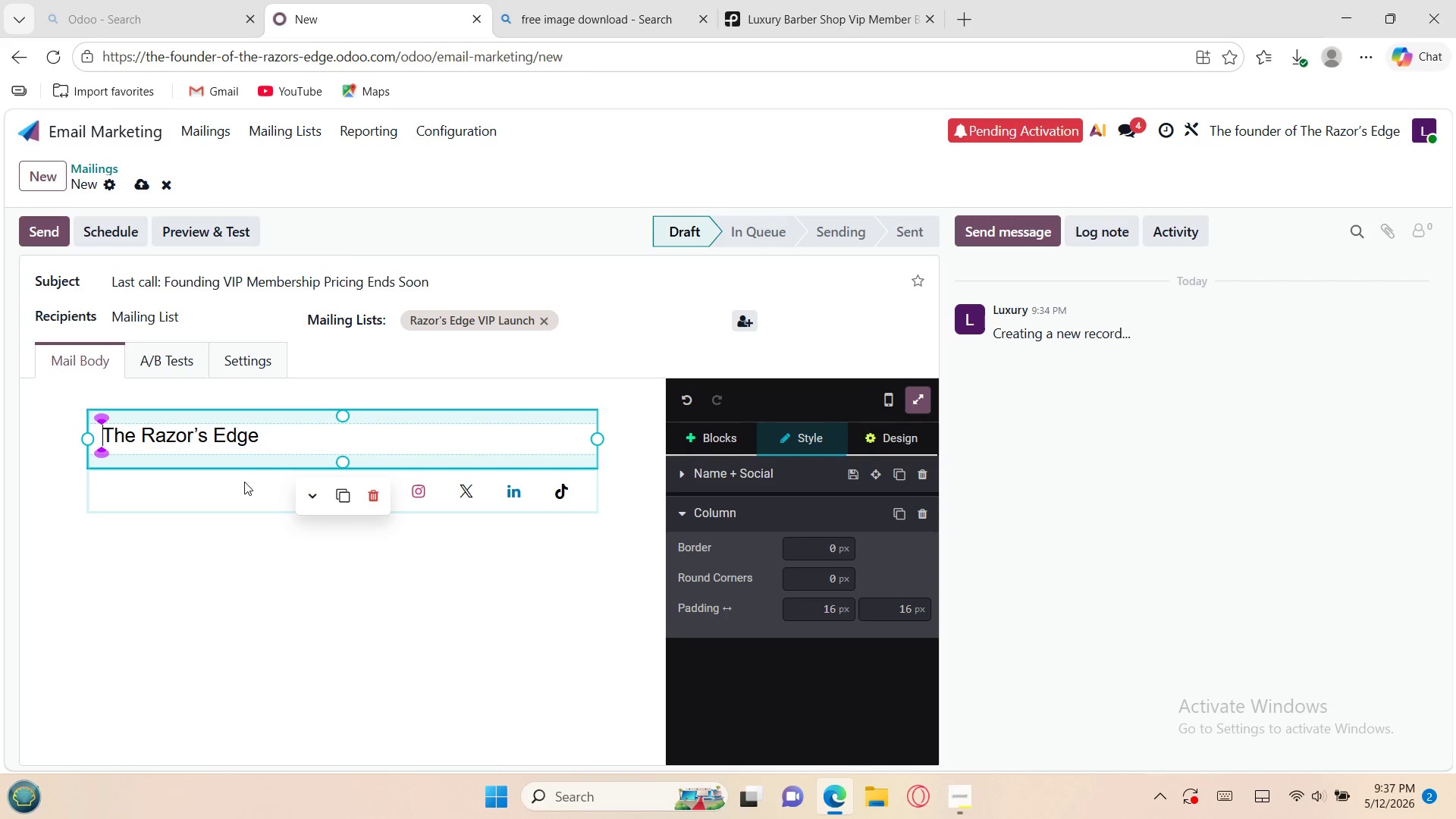 
left_click([243, 482])
 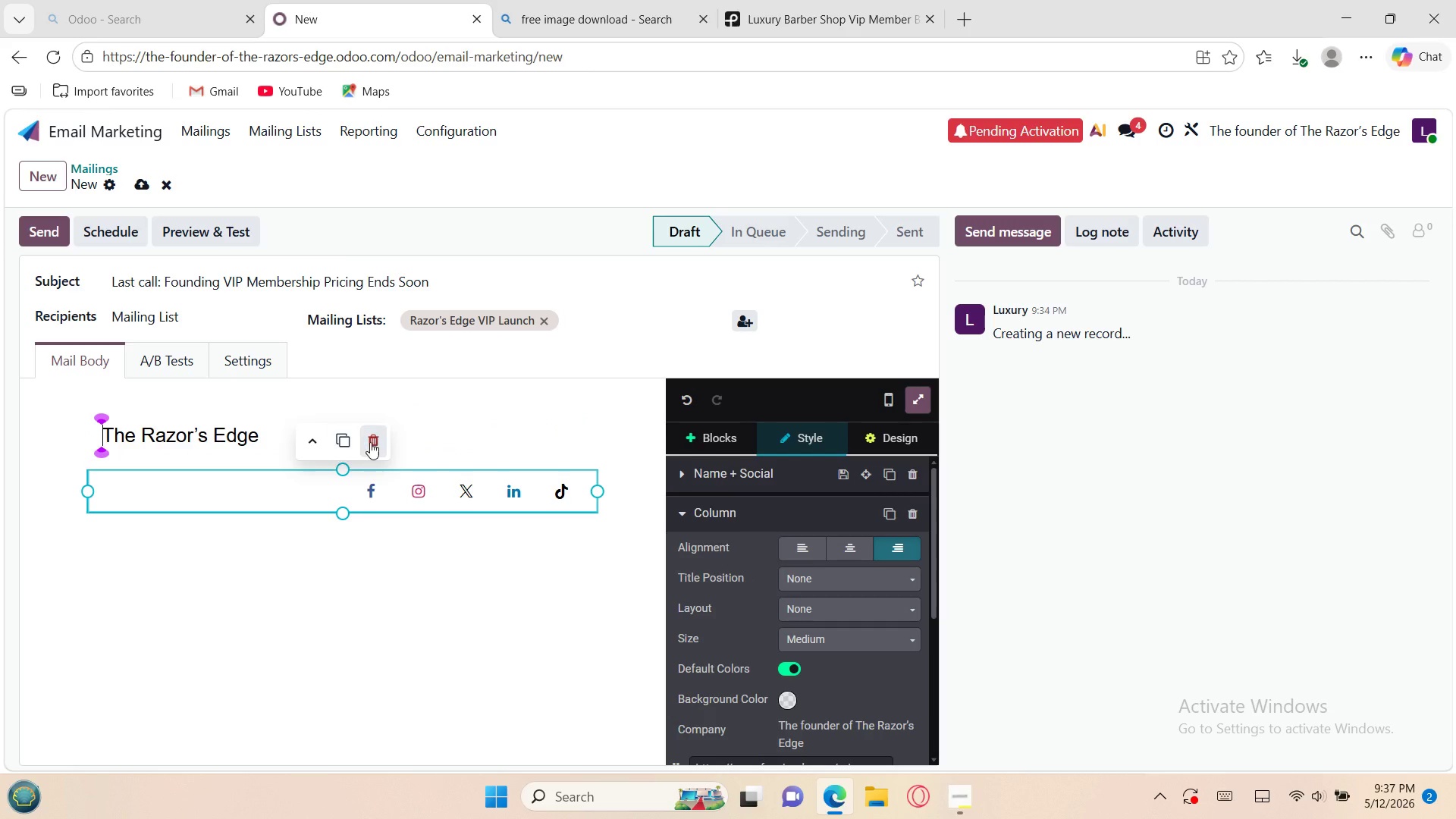 
left_click([370, 442])
 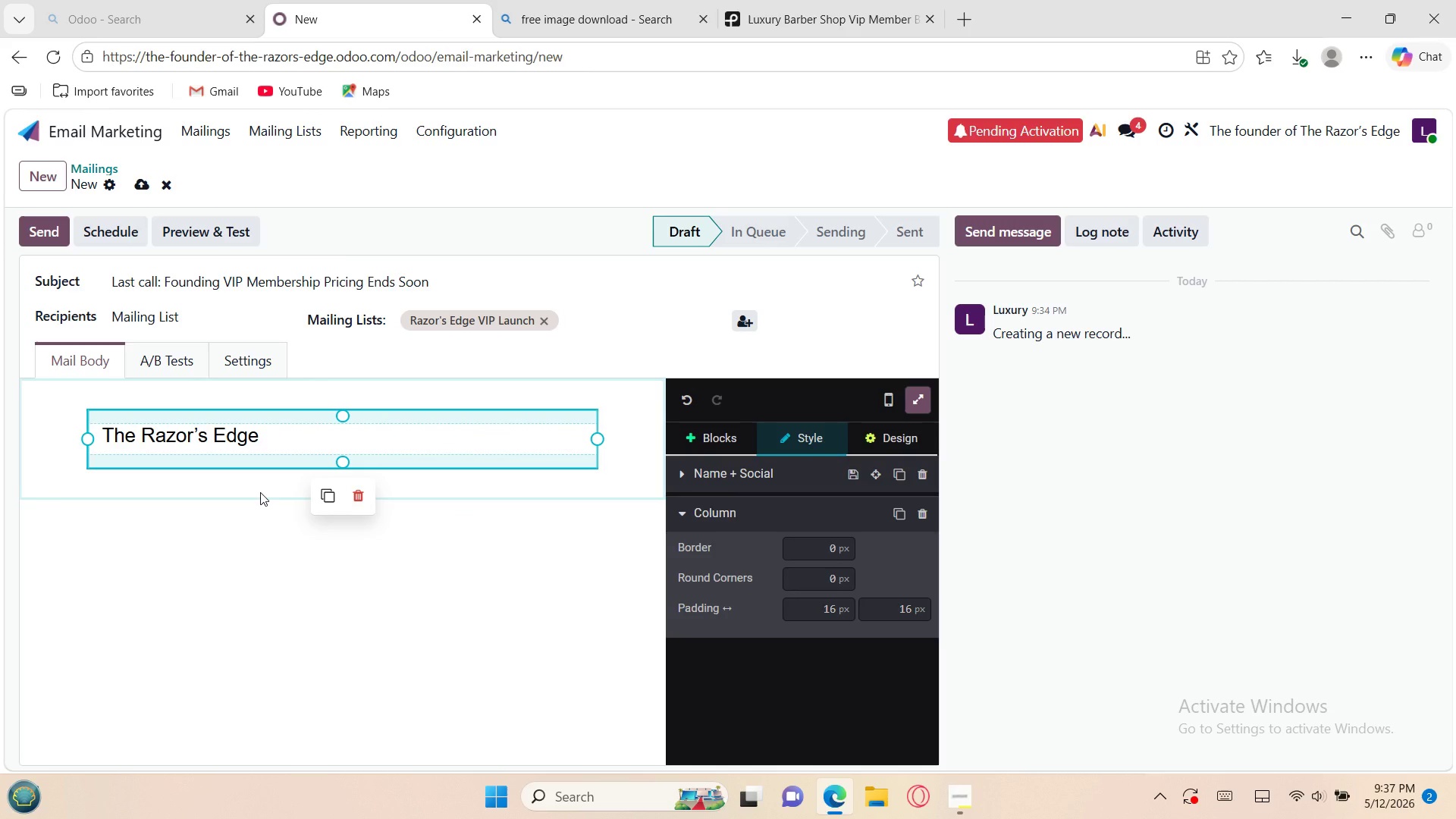 
left_click([259, 491])
 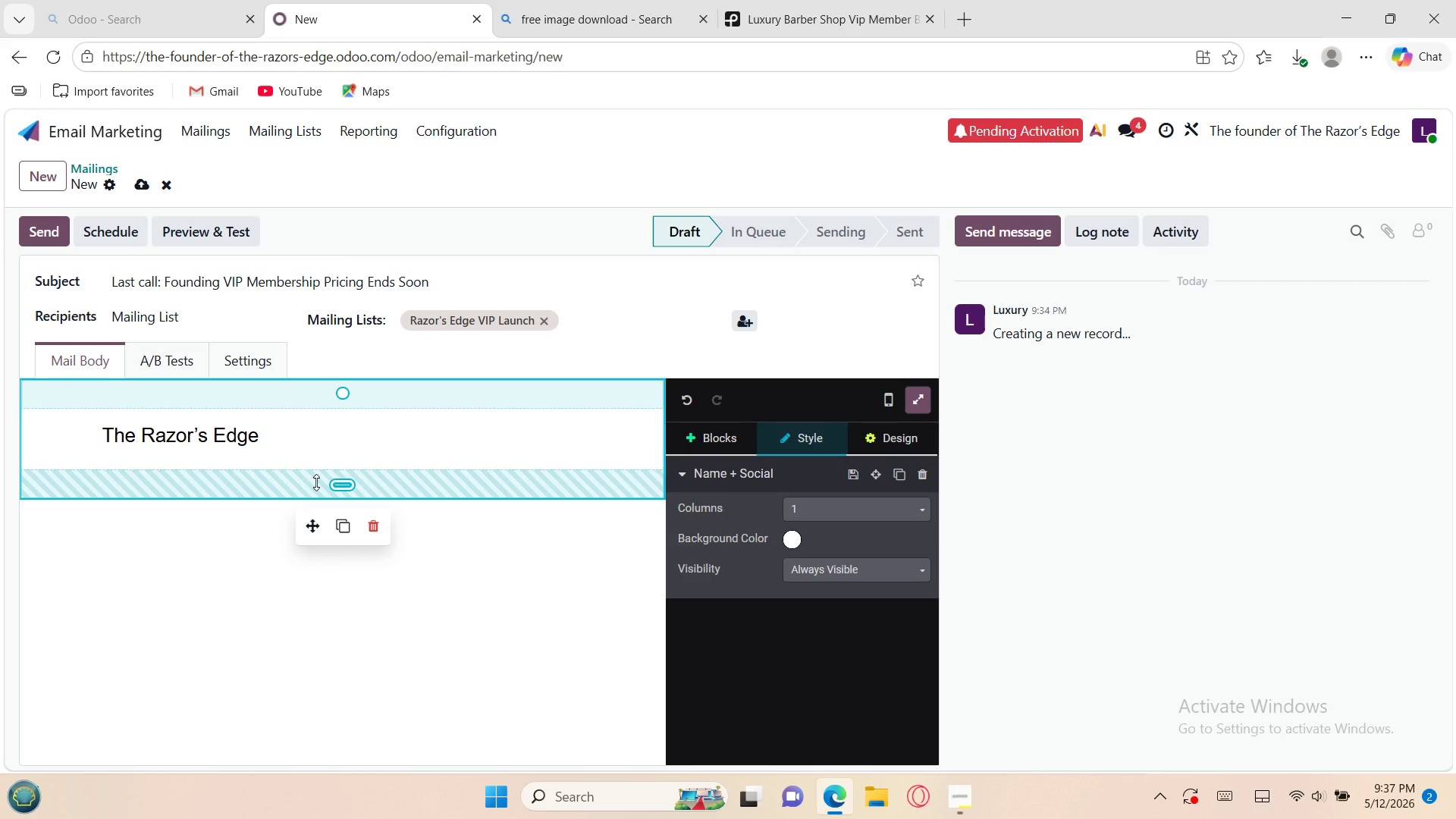 
left_click_drag(start_coordinate=[316, 482], to_coordinate=[337, 453])
 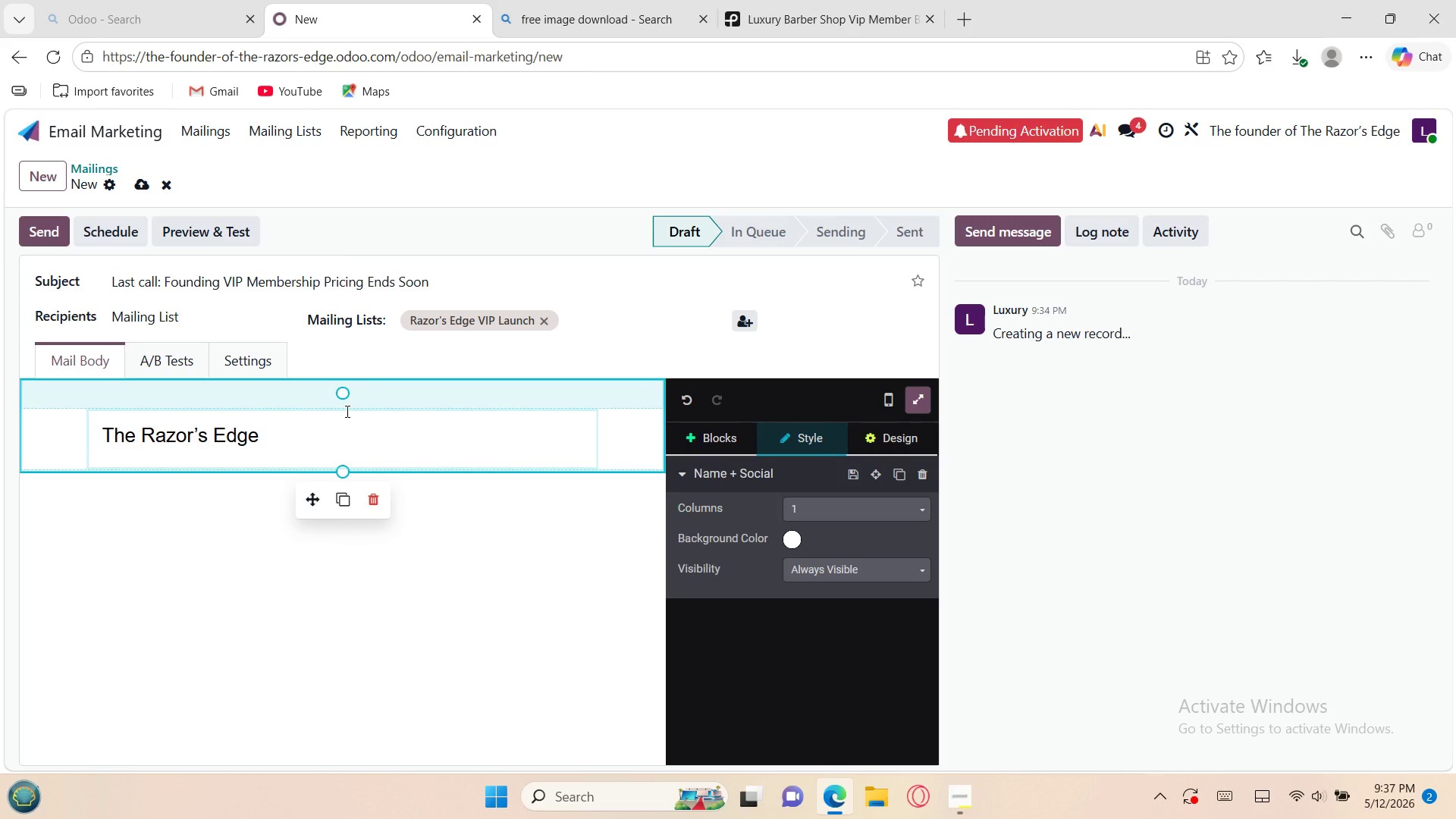 
left_click_drag(start_coordinate=[346, 410], to_coordinate=[353, 386])
 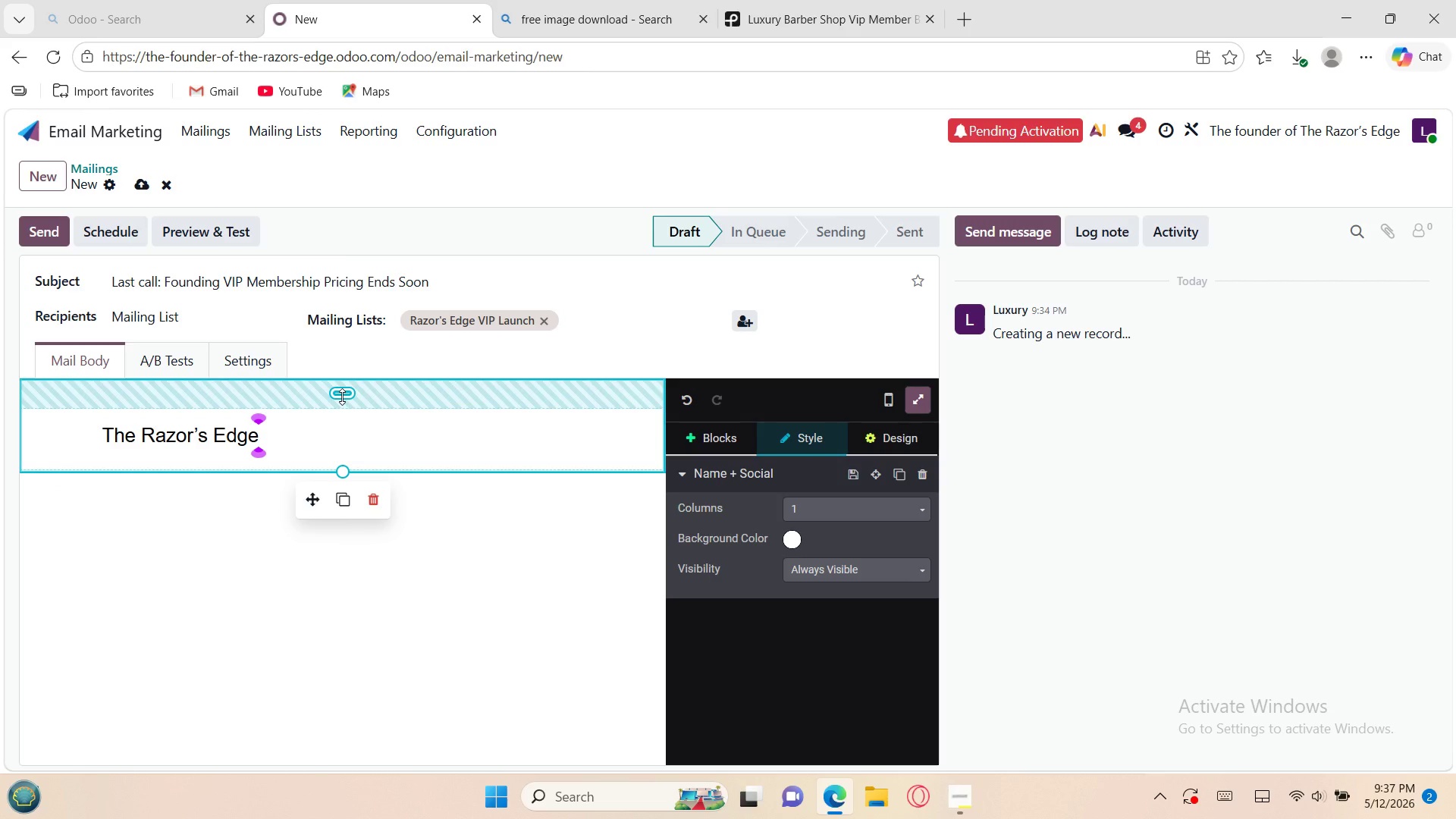 
left_click_drag(start_coordinate=[342, 398], to_coordinate=[356, 370])
 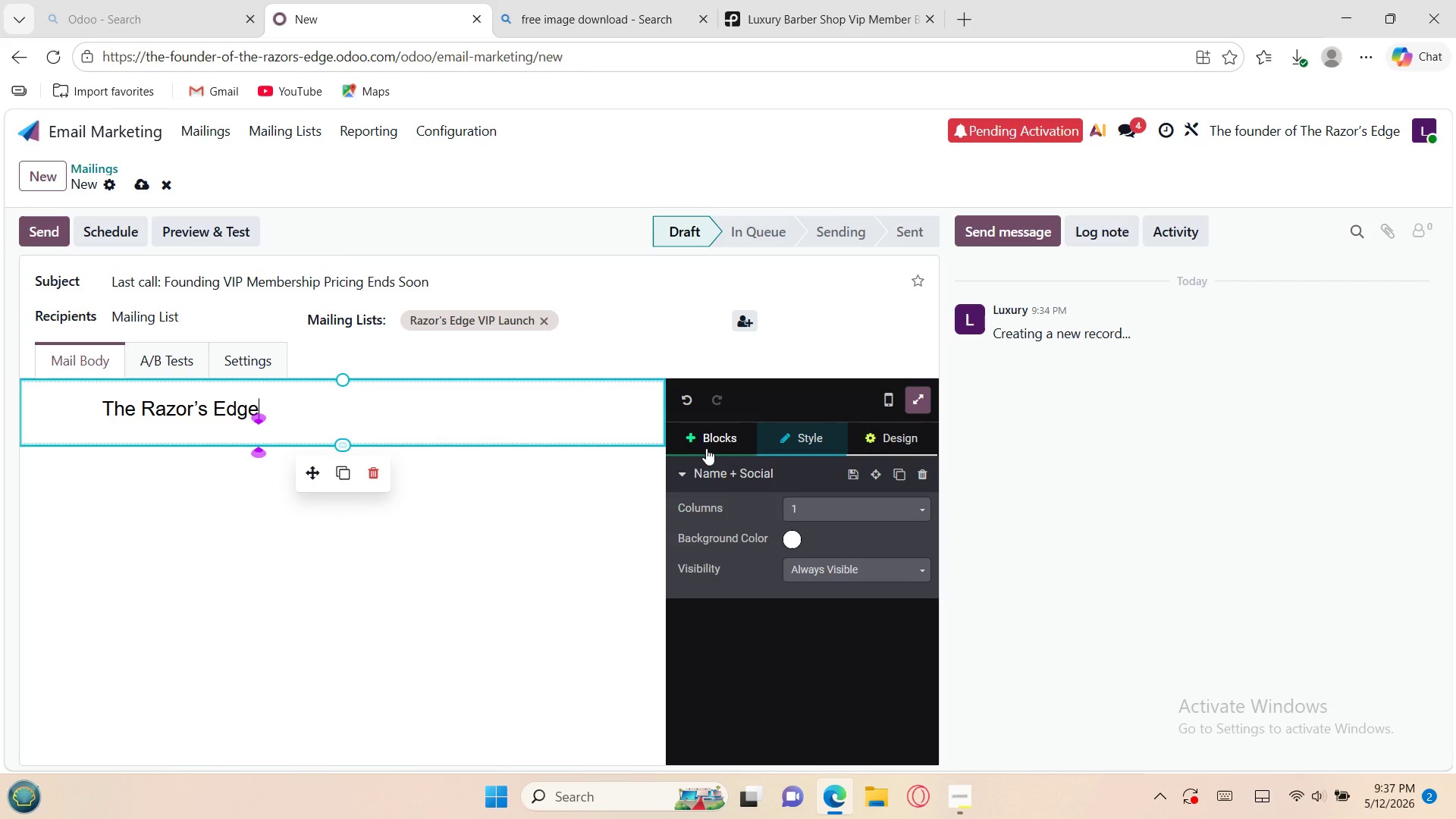 
left_click([713, 448])
 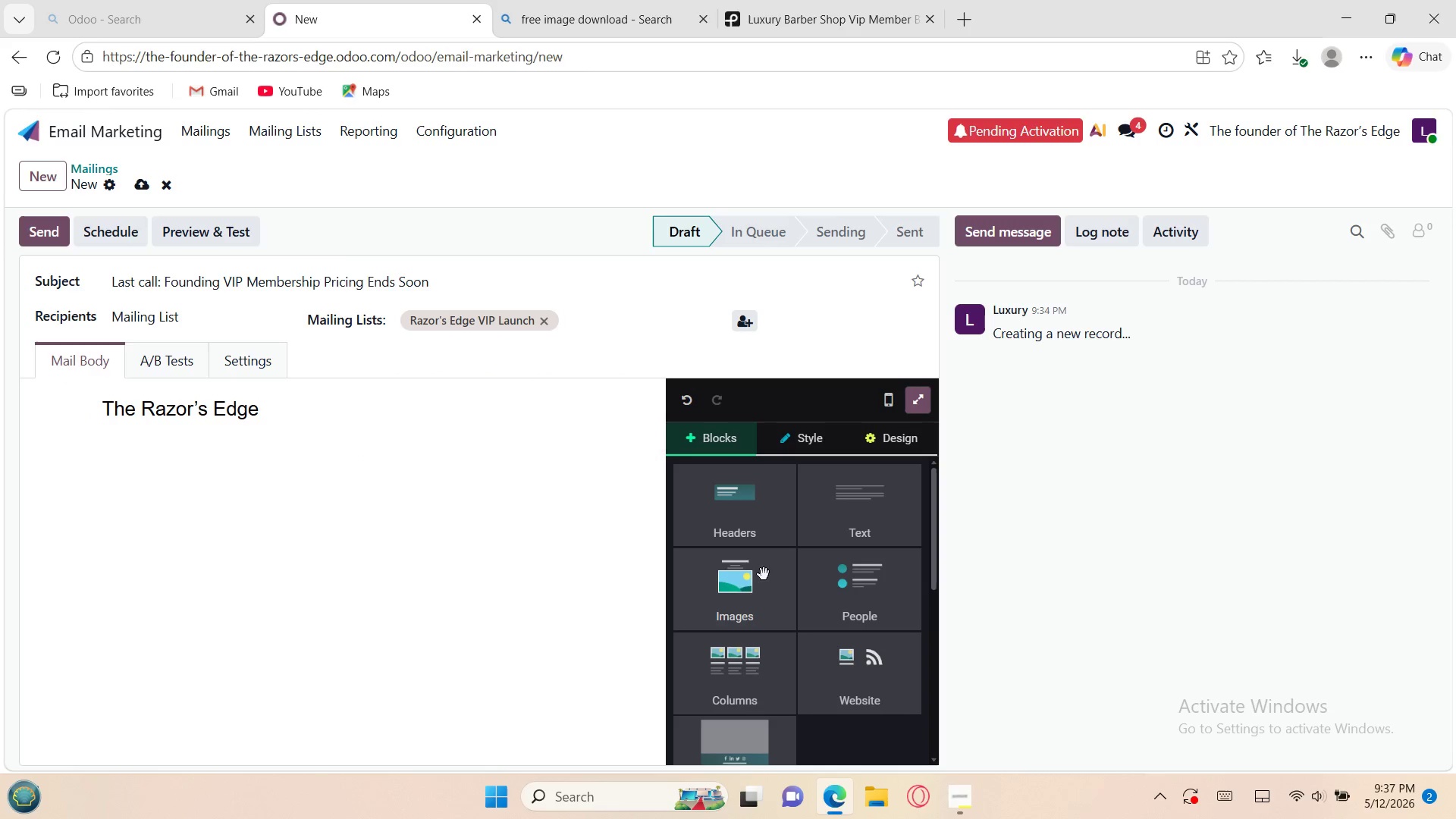 
left_click([749, 586])
 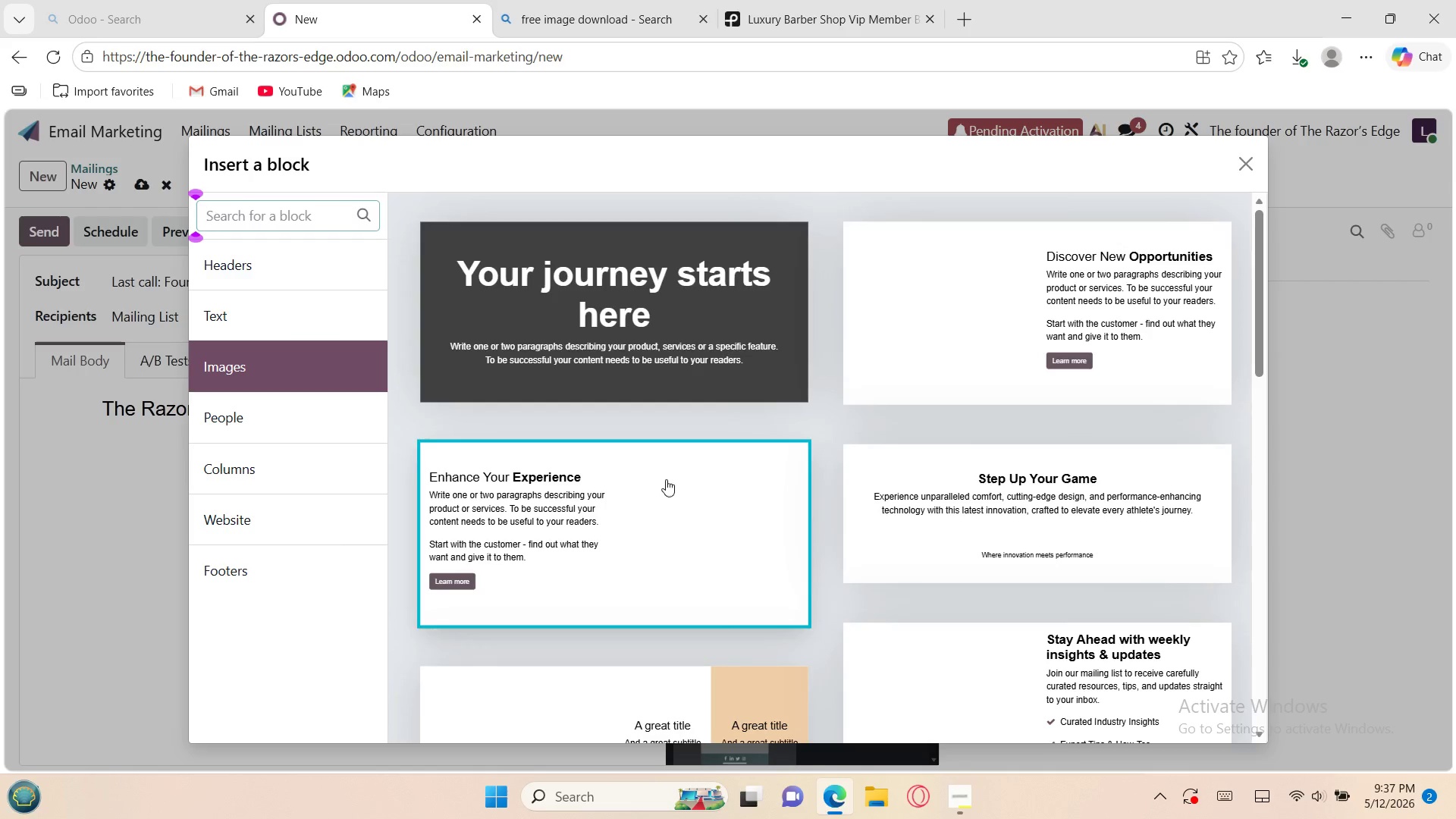 
mouse_move([811, 516])
 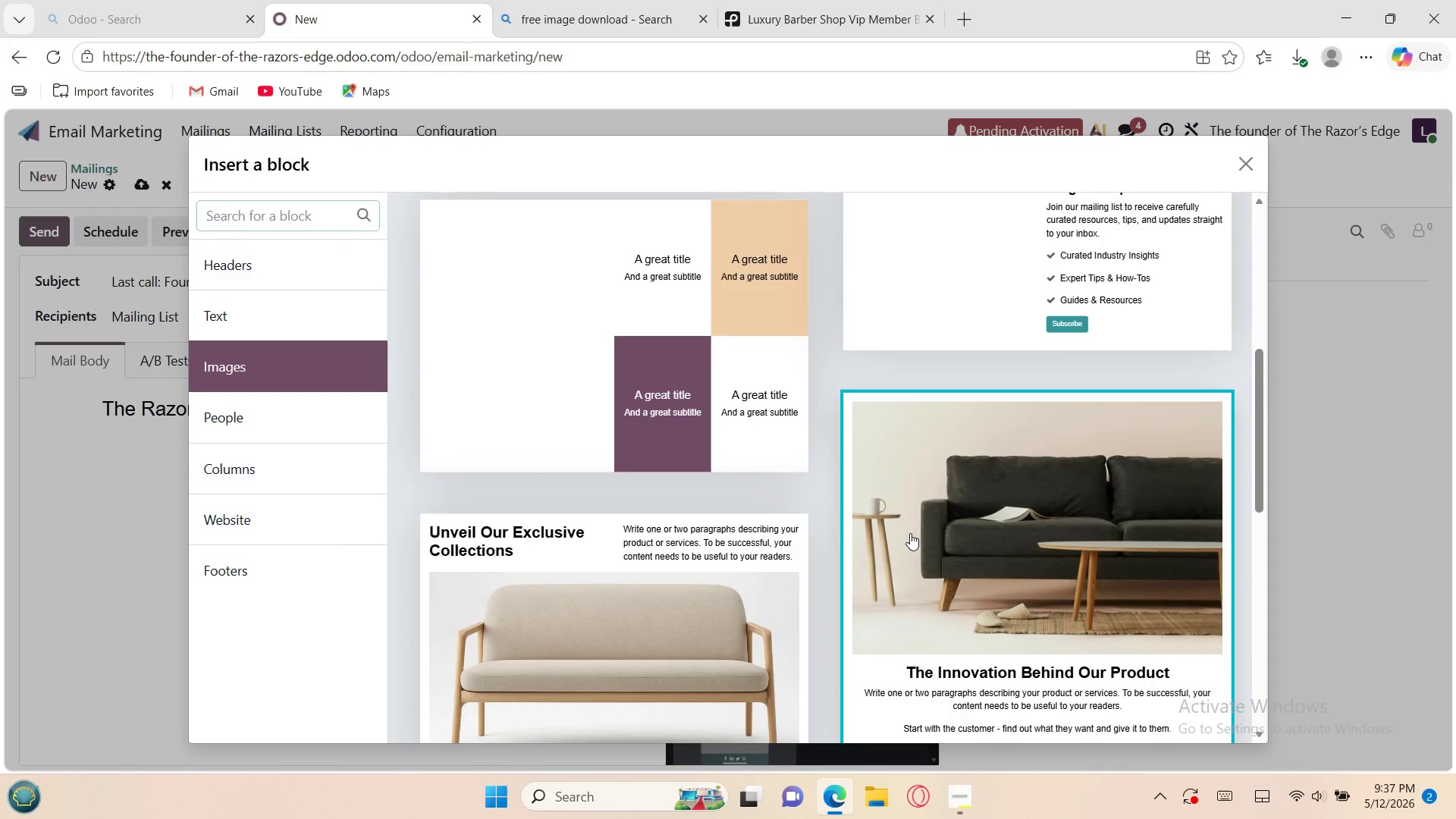 
left_click([910, 533])
 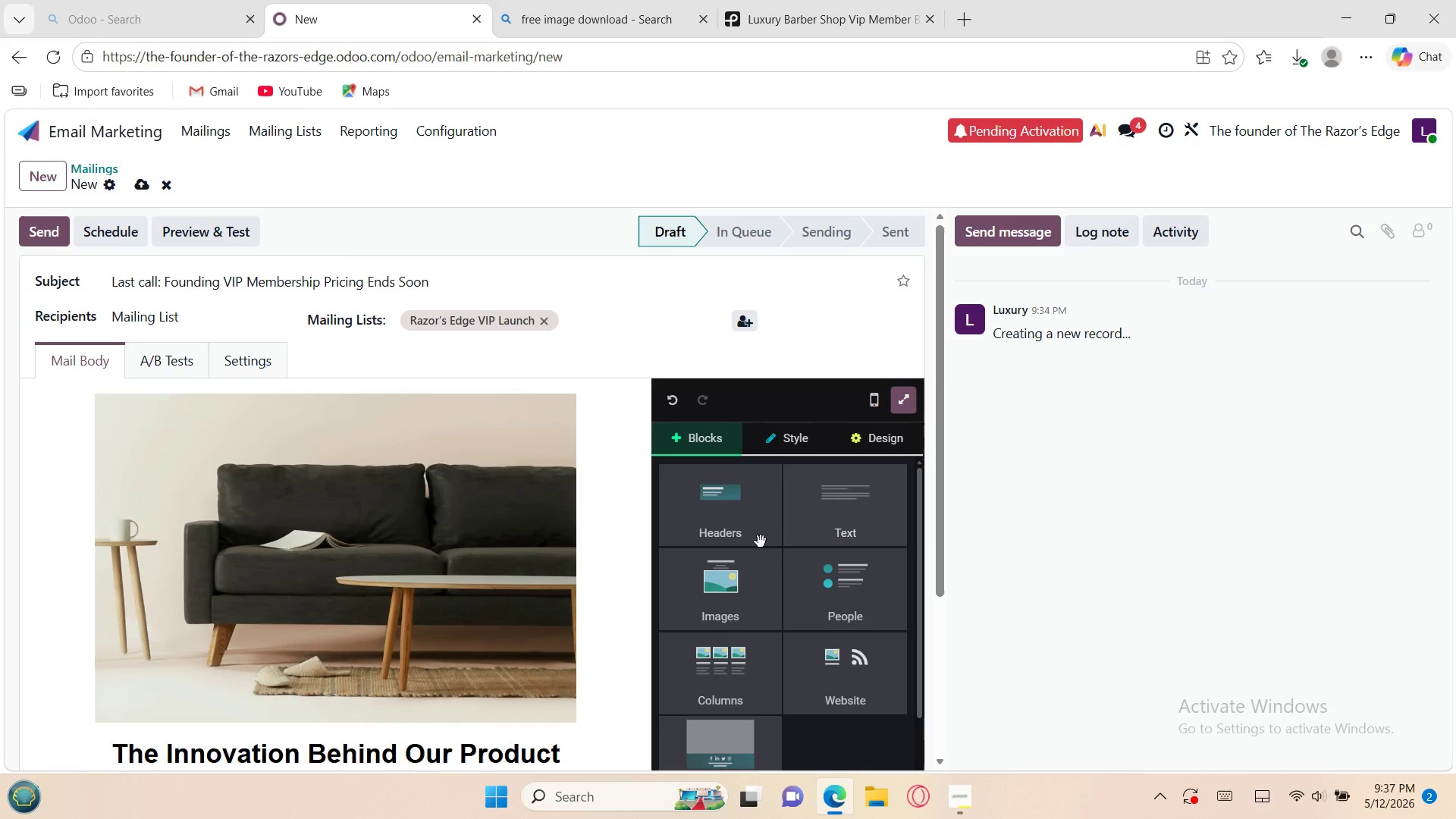 
mouse_move([610, 554])
 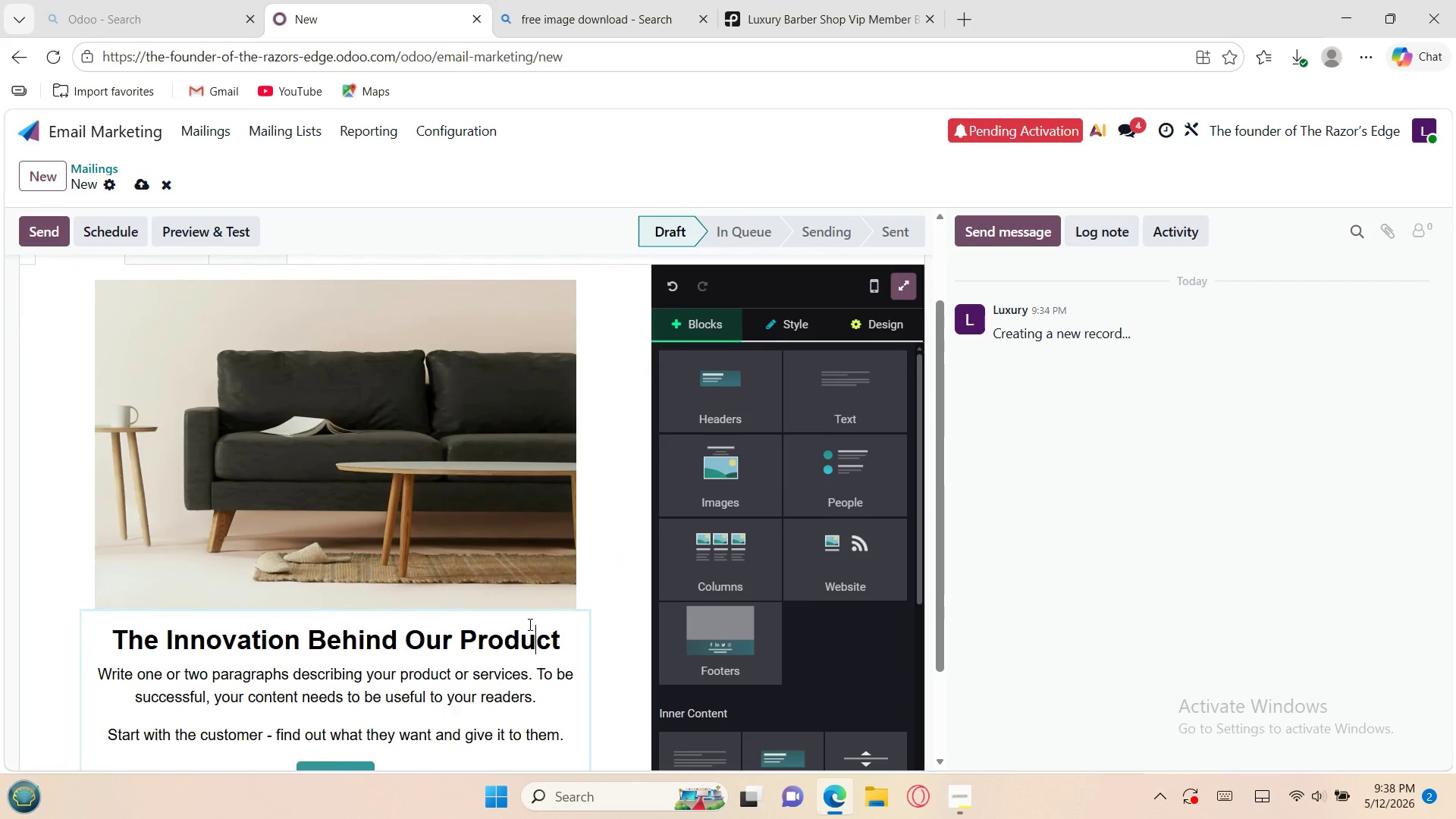 
left_click([529, 624])
 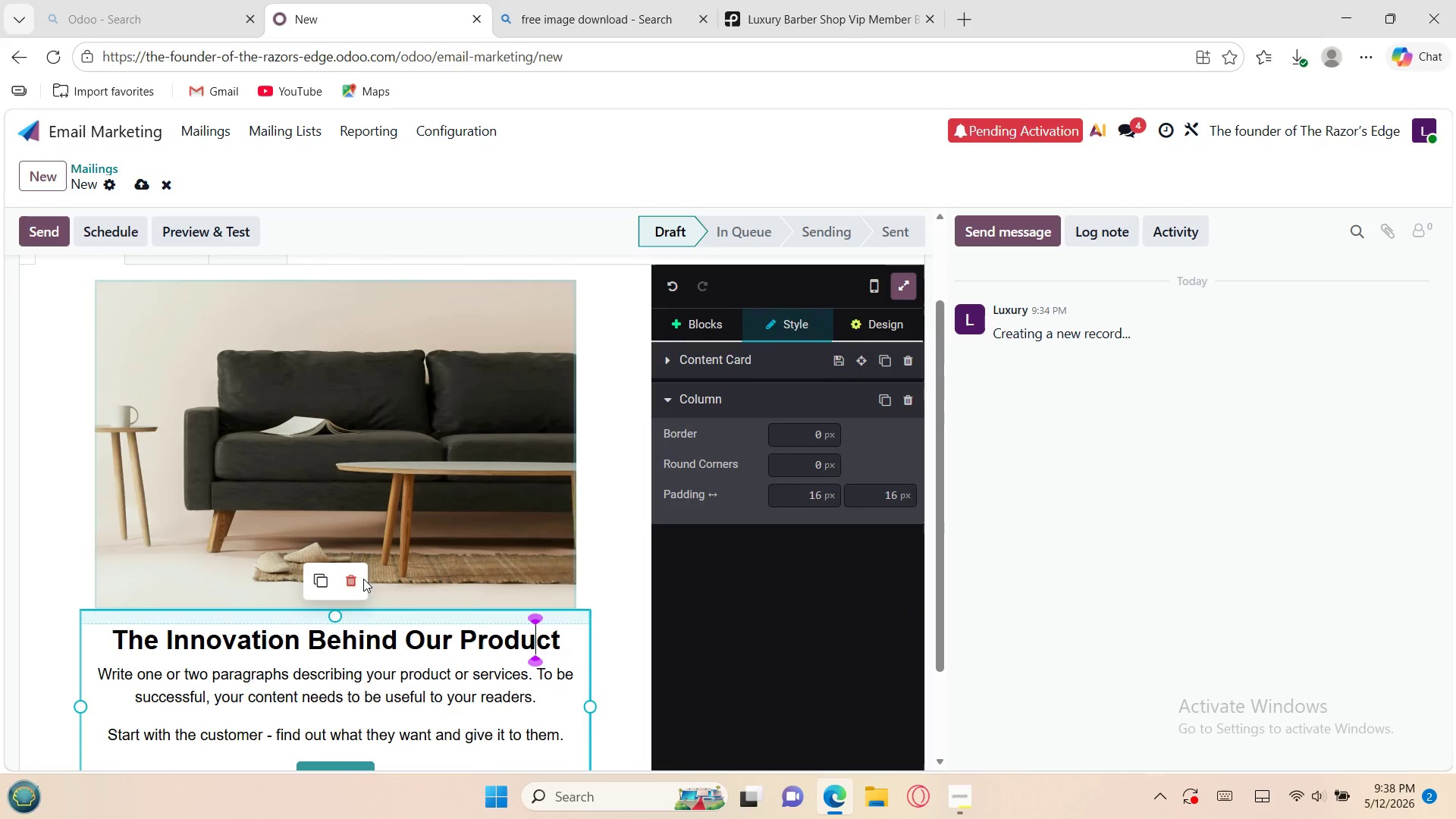 
left_click([359, 579])
 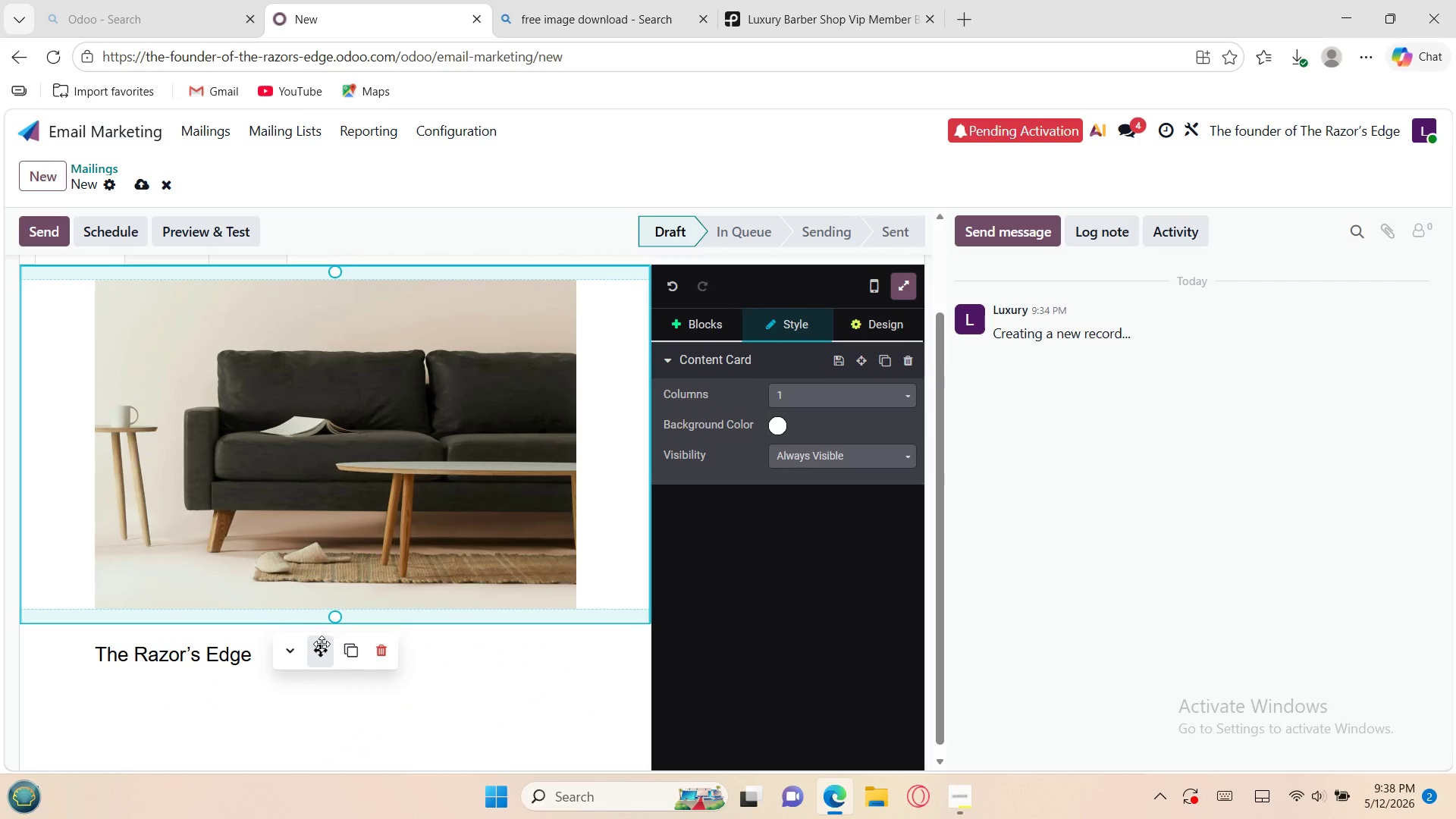 
left_click_drag(start_coordinate=[321, 644], to_coordinate=[318, 755])
 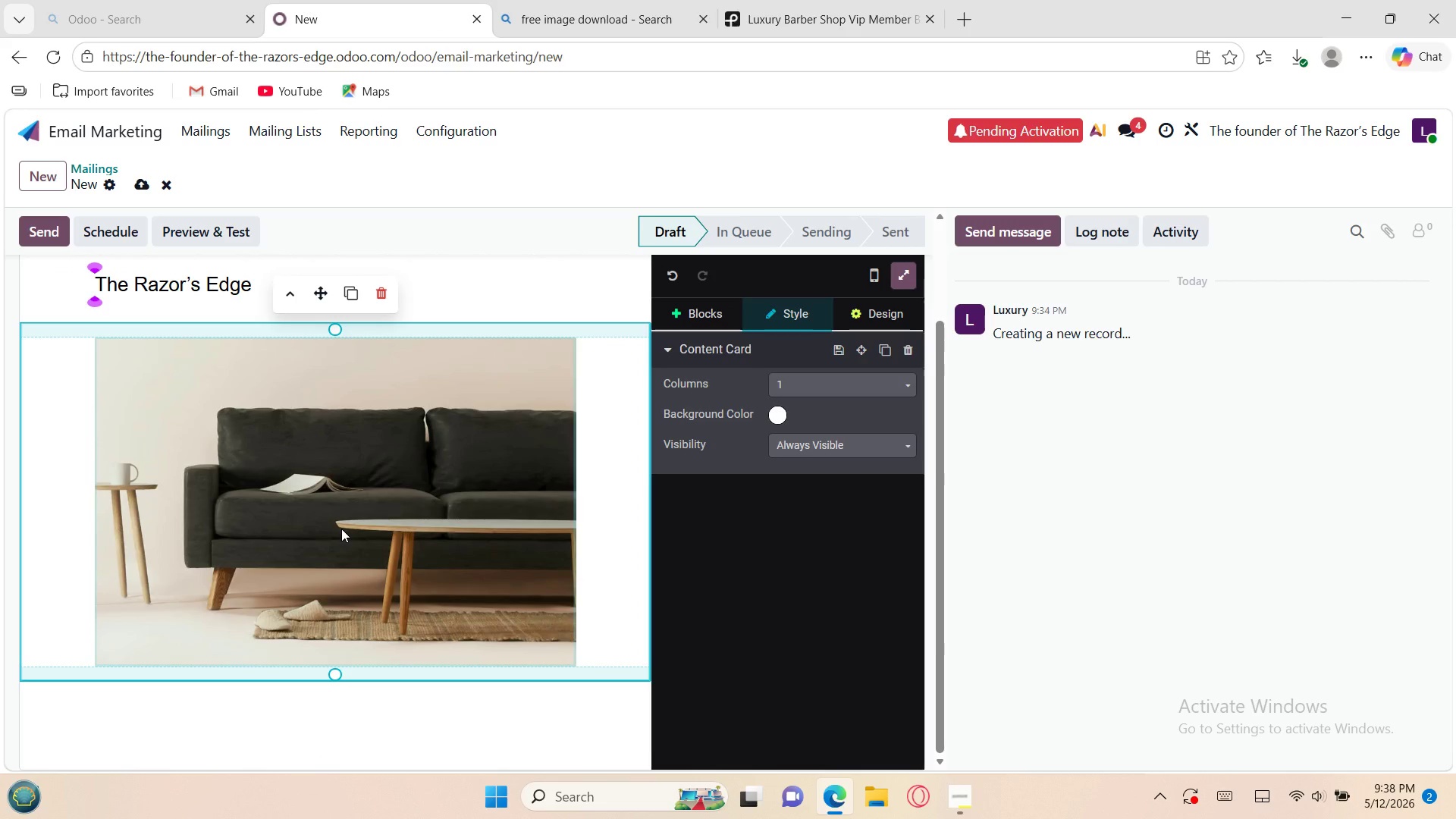 
double_click([341, 529])
 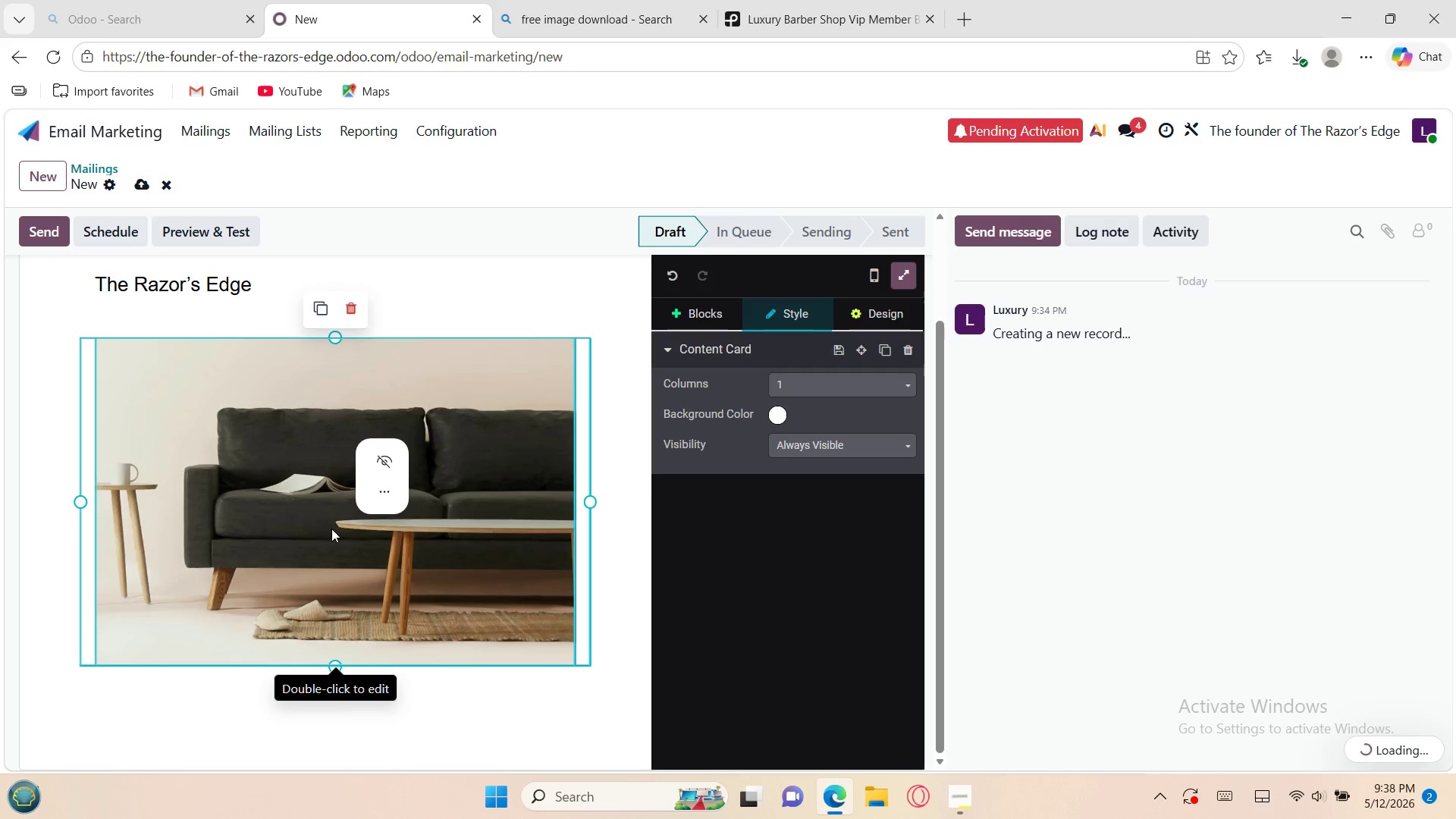 
double_click([305, 529])
 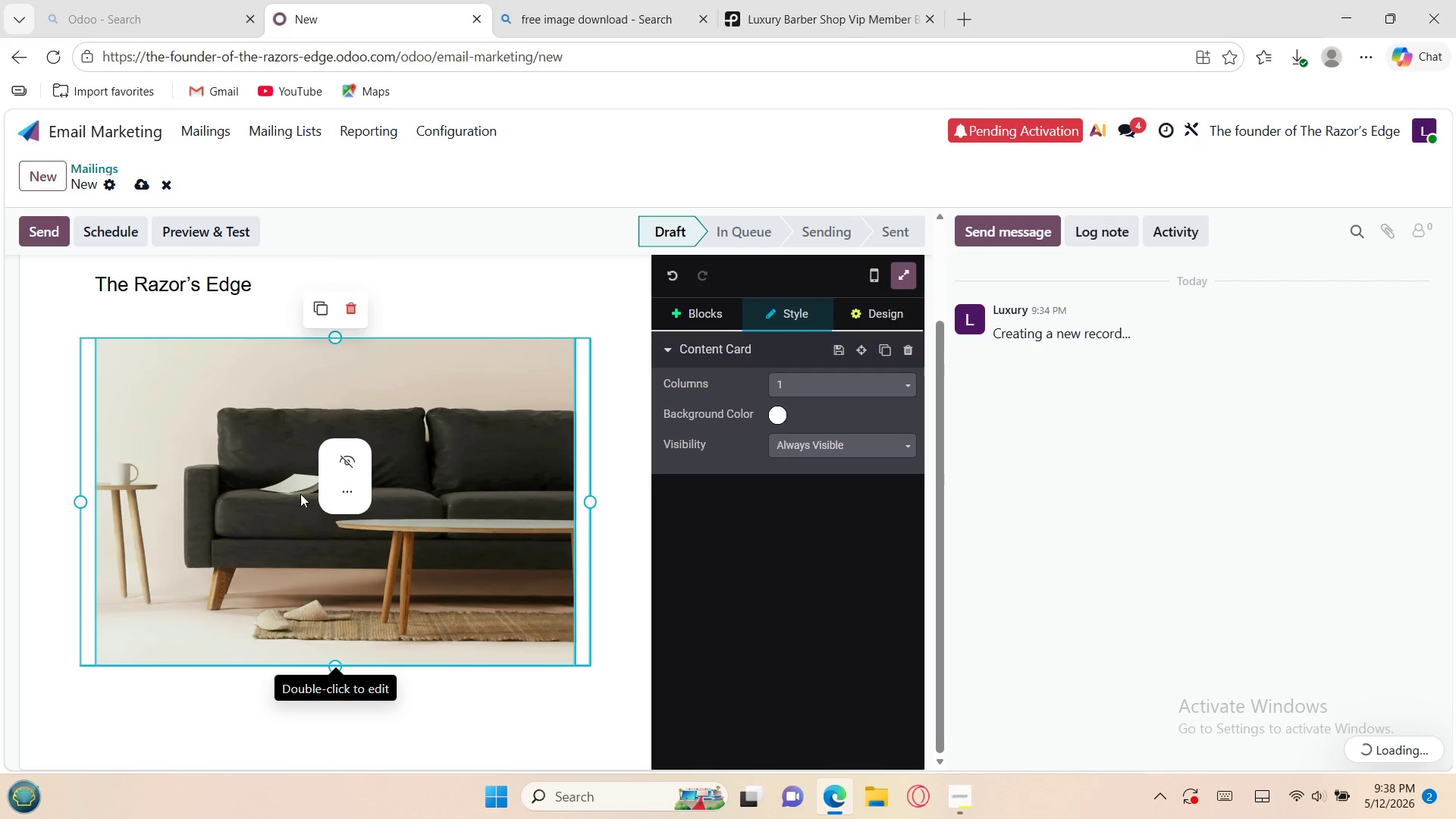 
double_click([300, 493])
 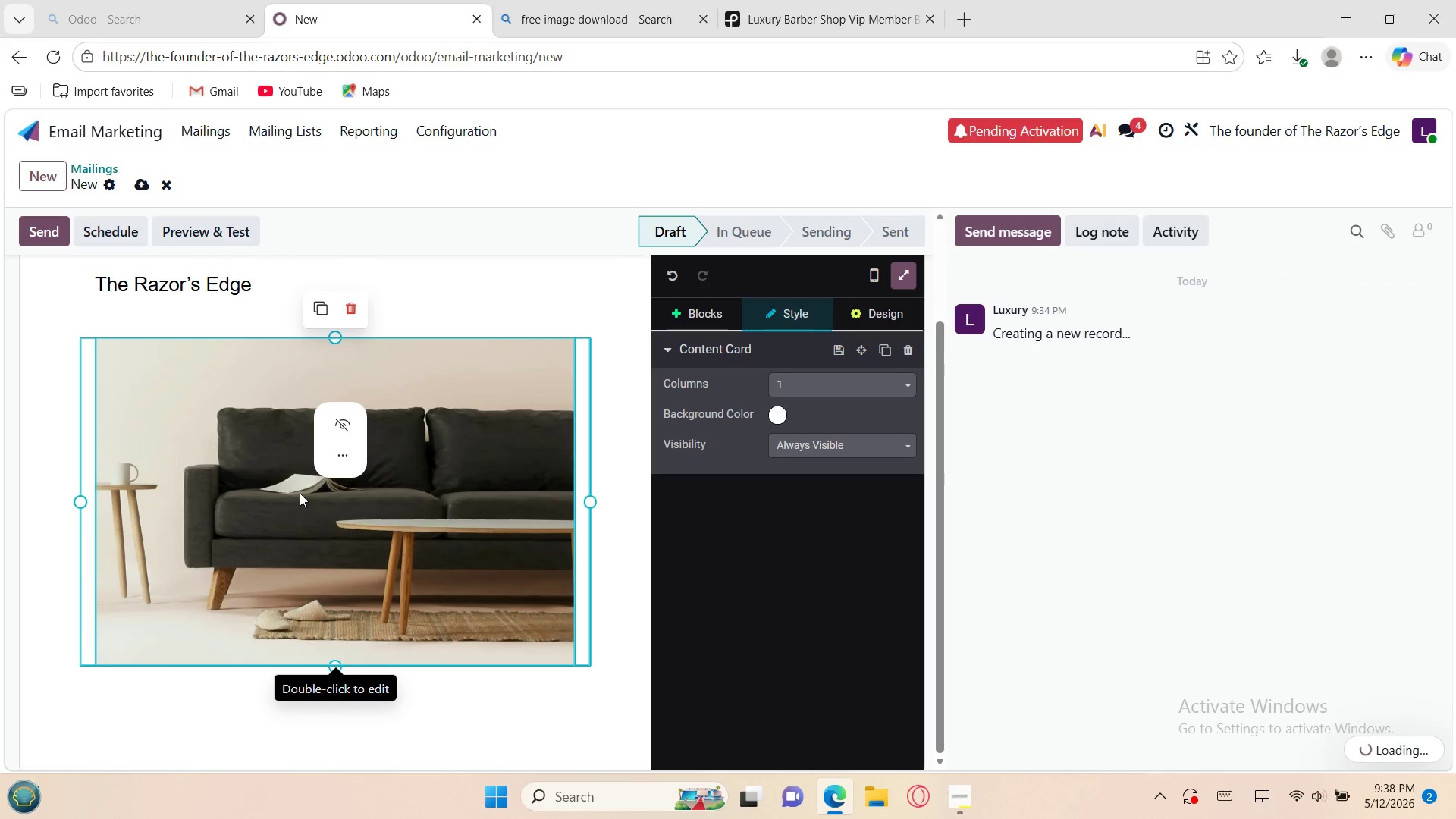 
mouse_move([297, 469])
 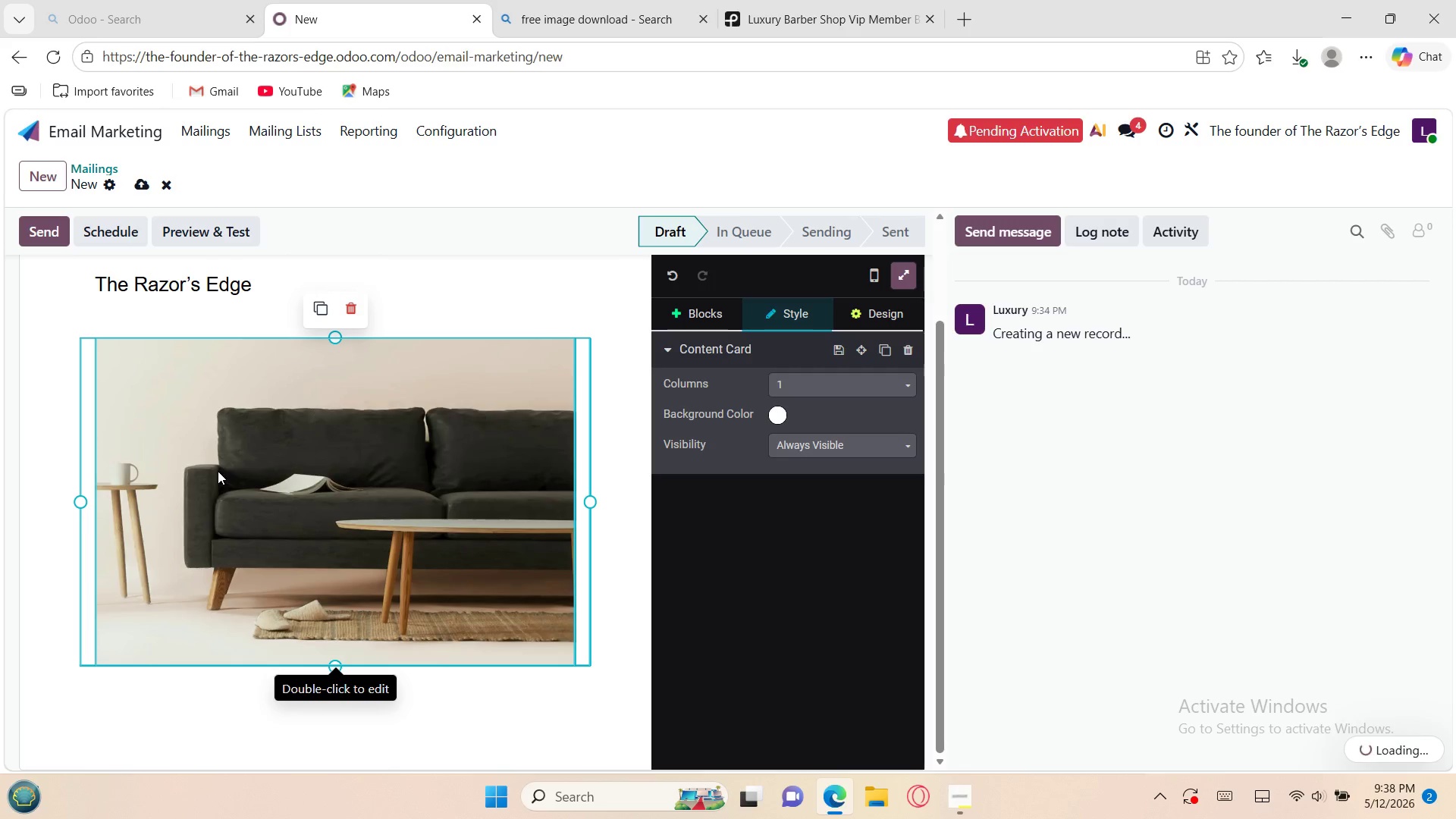 
double_click([218, 471])
 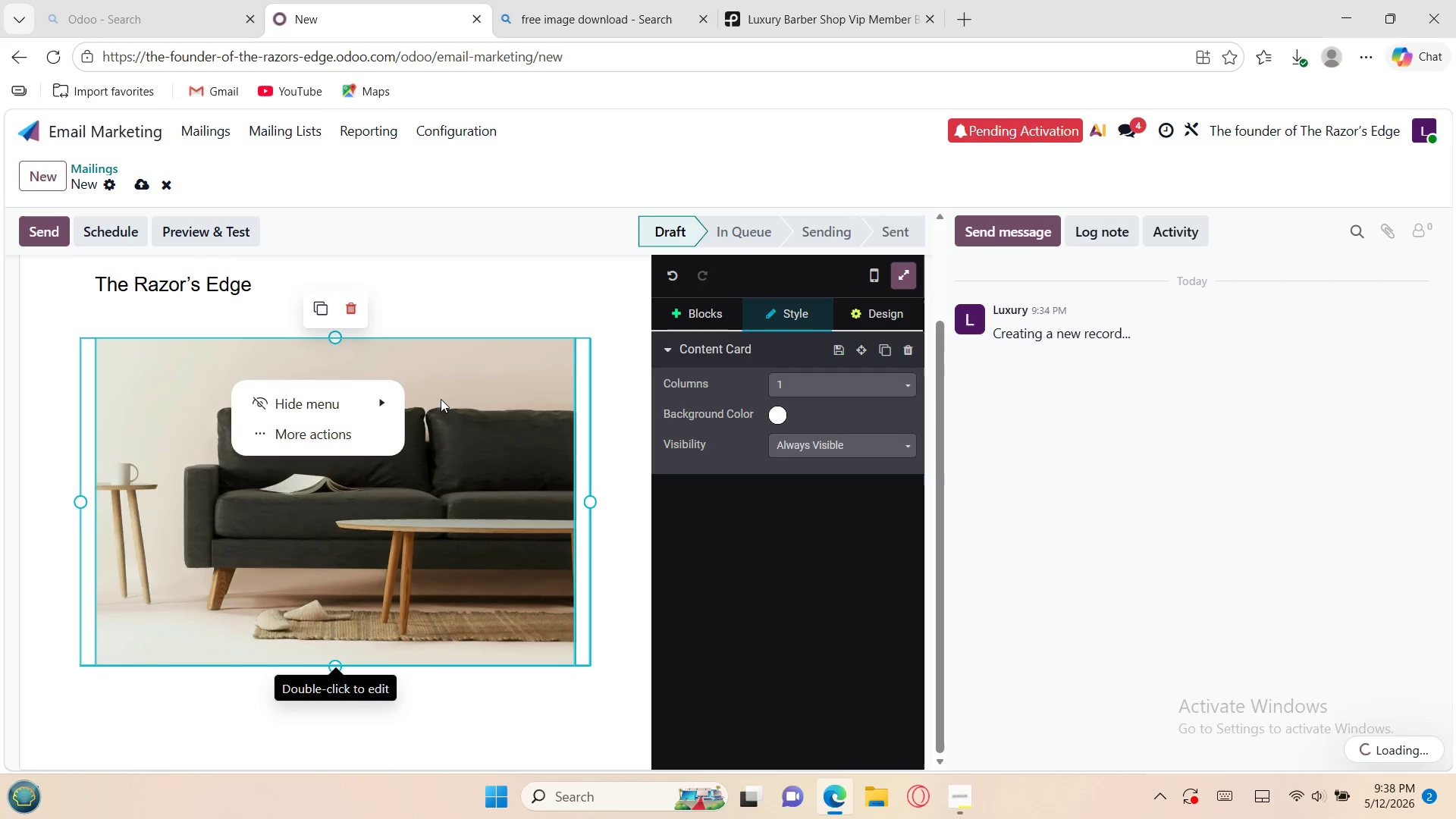 
left_click([441, 399])
 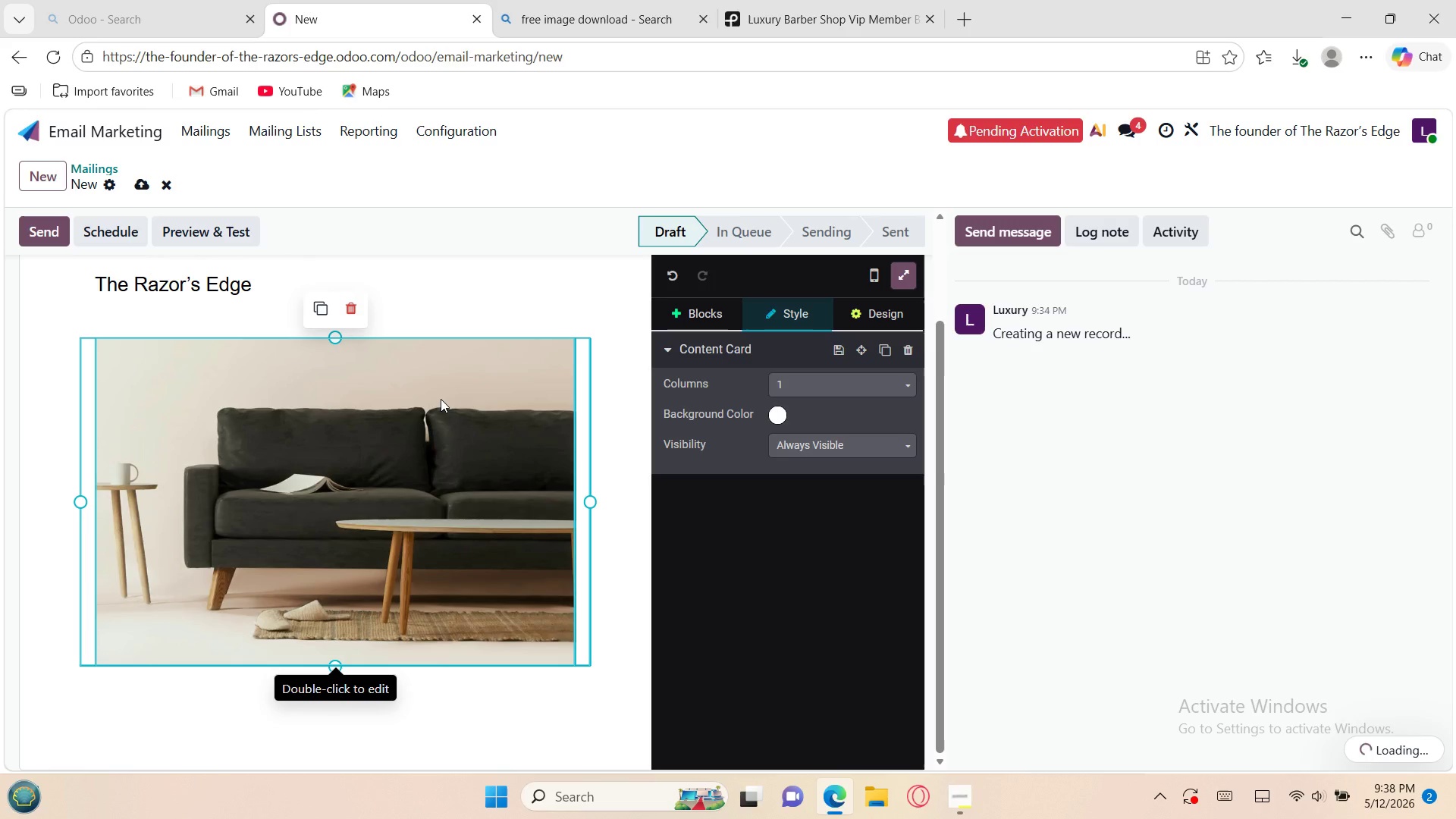 
double_click([441, 399])
 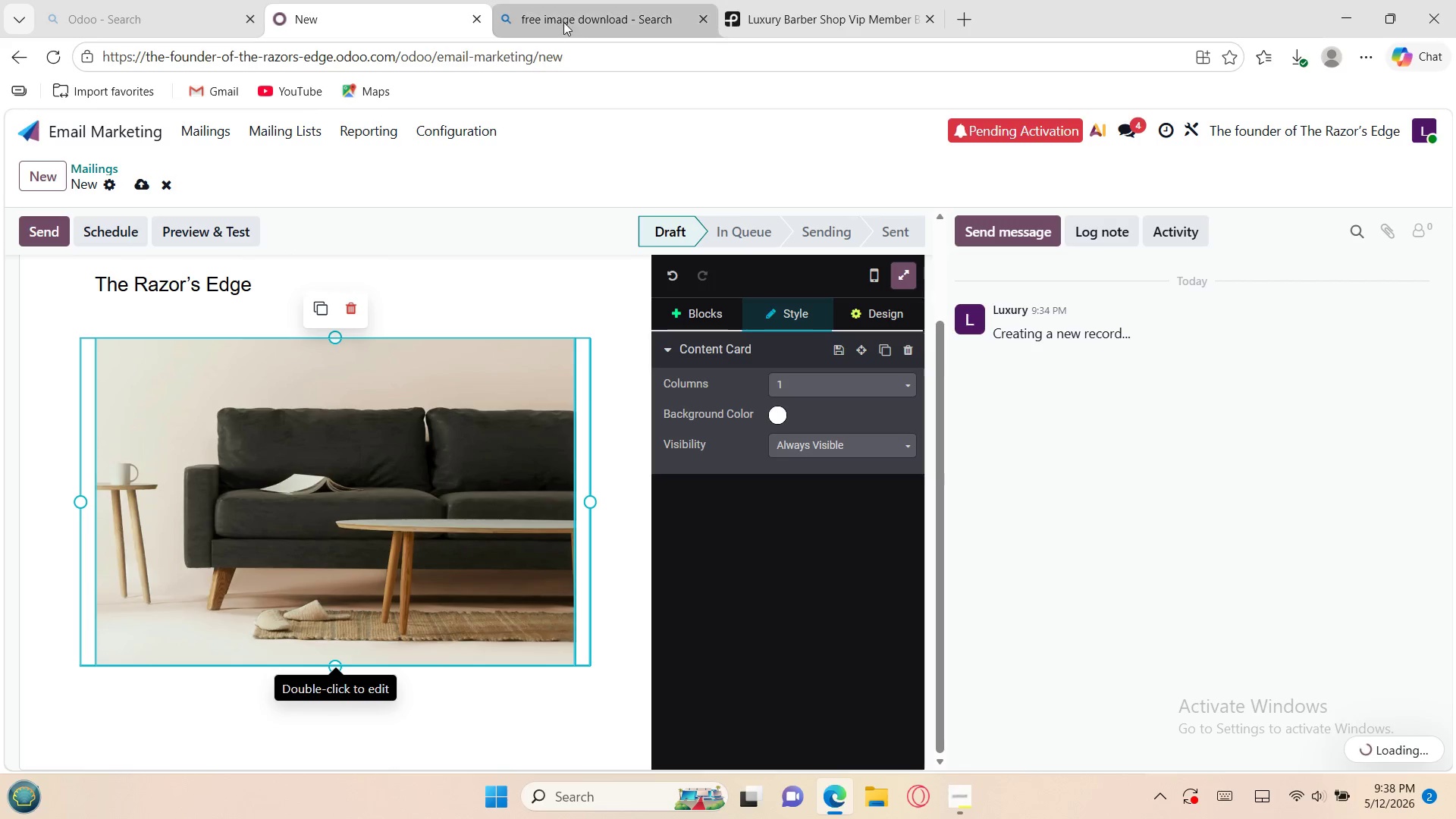 
left_click([566, 17])
 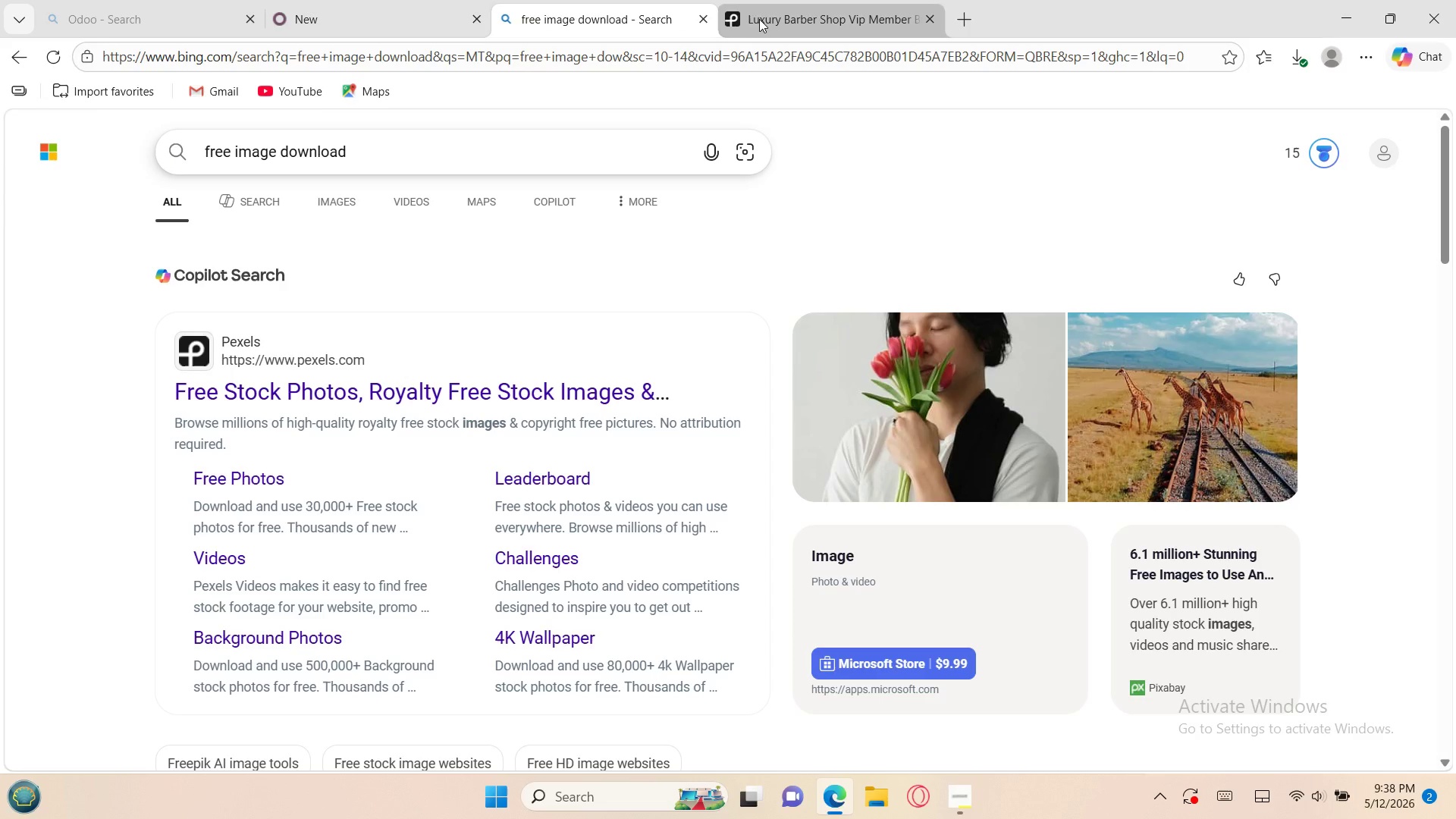 
left_click([761, 17])
 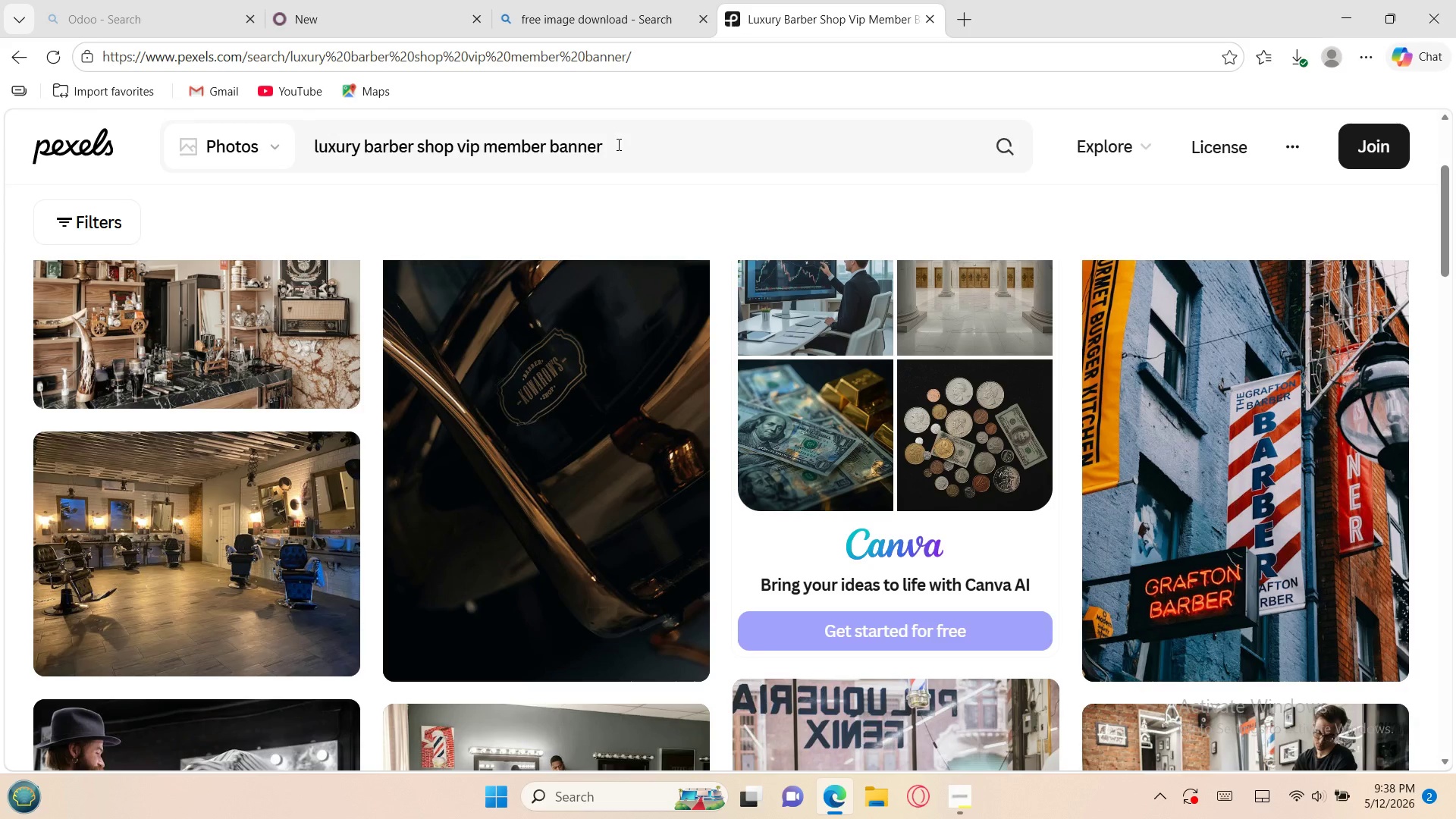 
left_click([617, 146])
 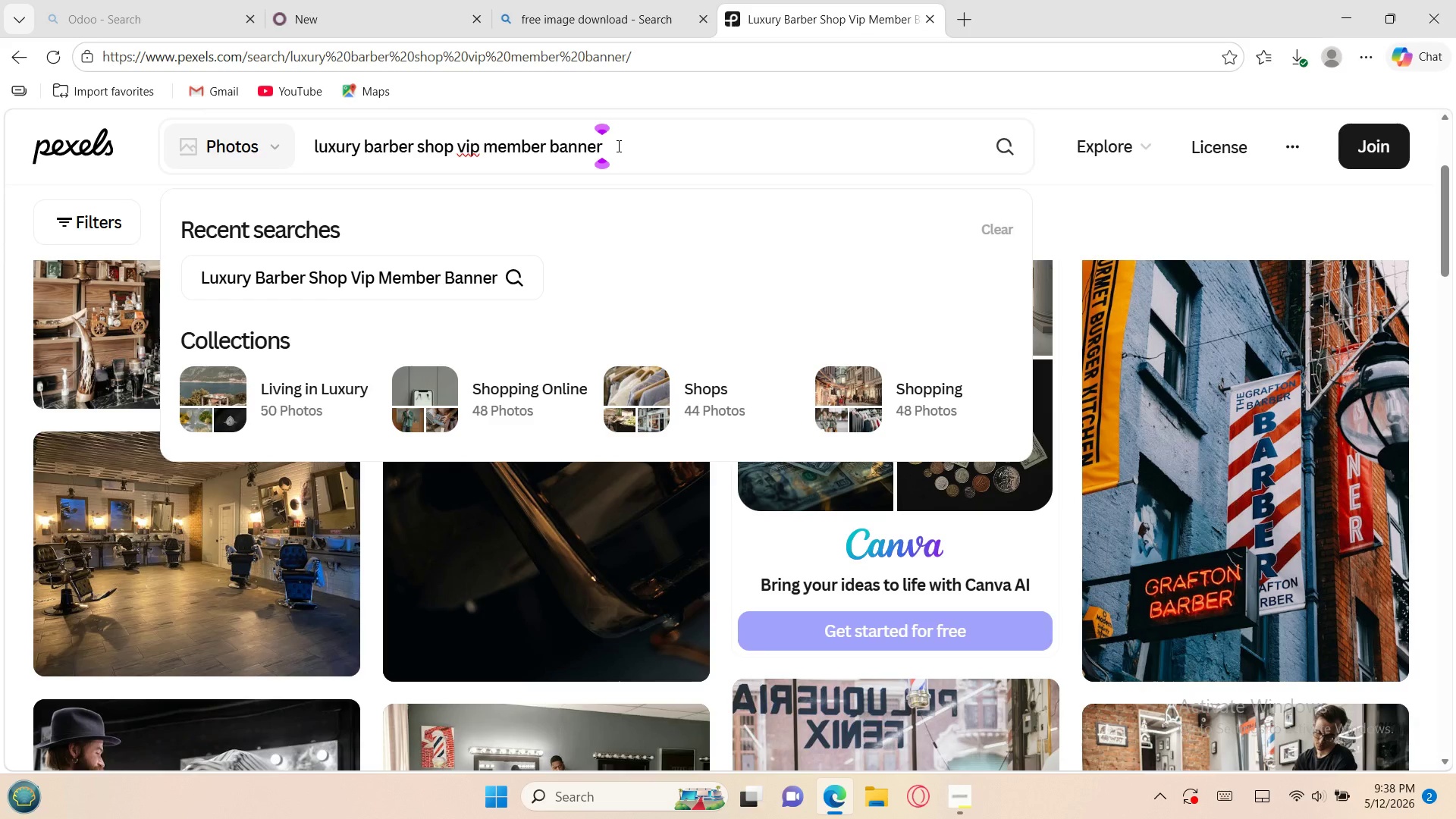 
wait(7.94)
 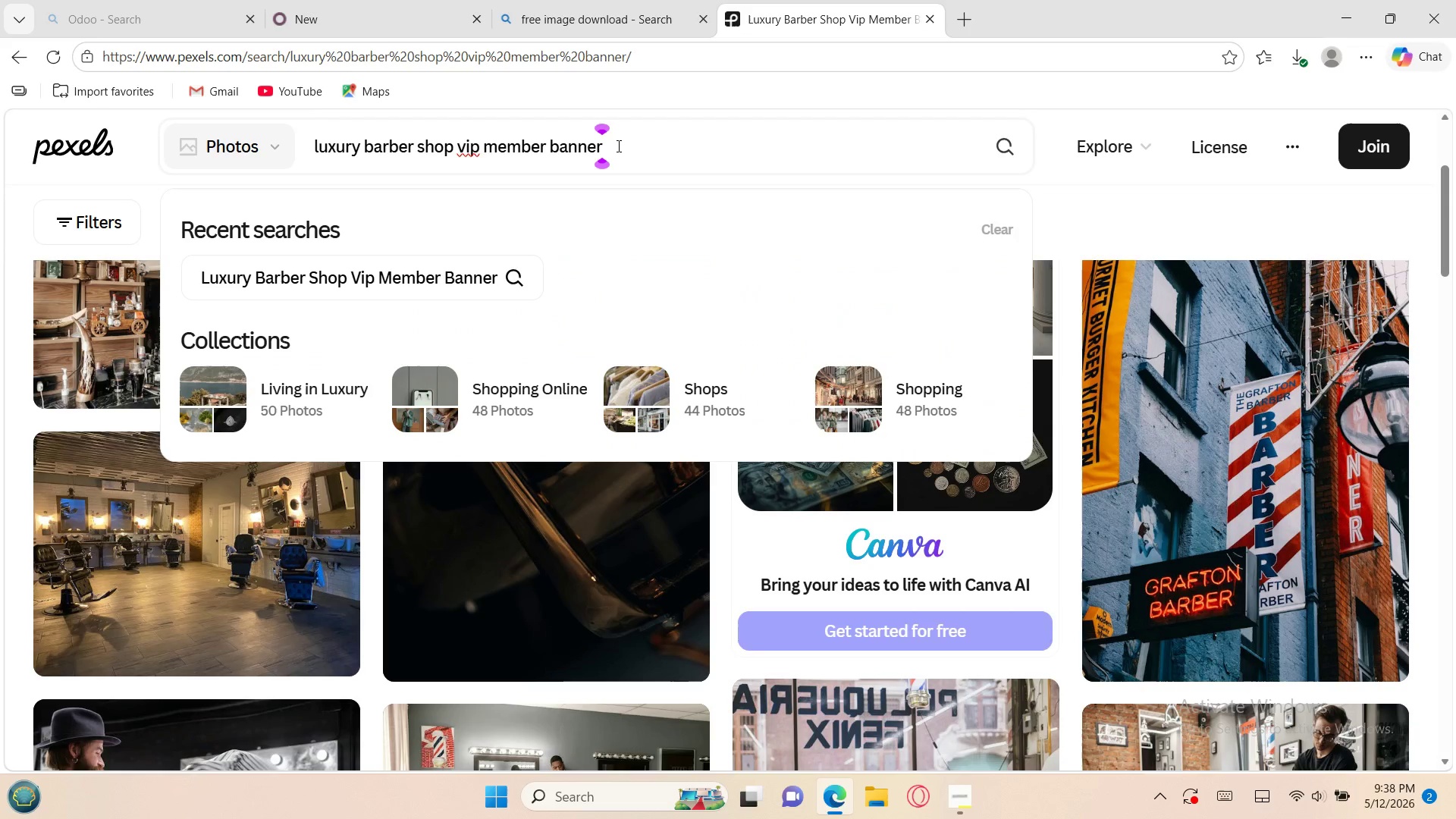 
hold_key(key=Backspace, duration=1.5)
 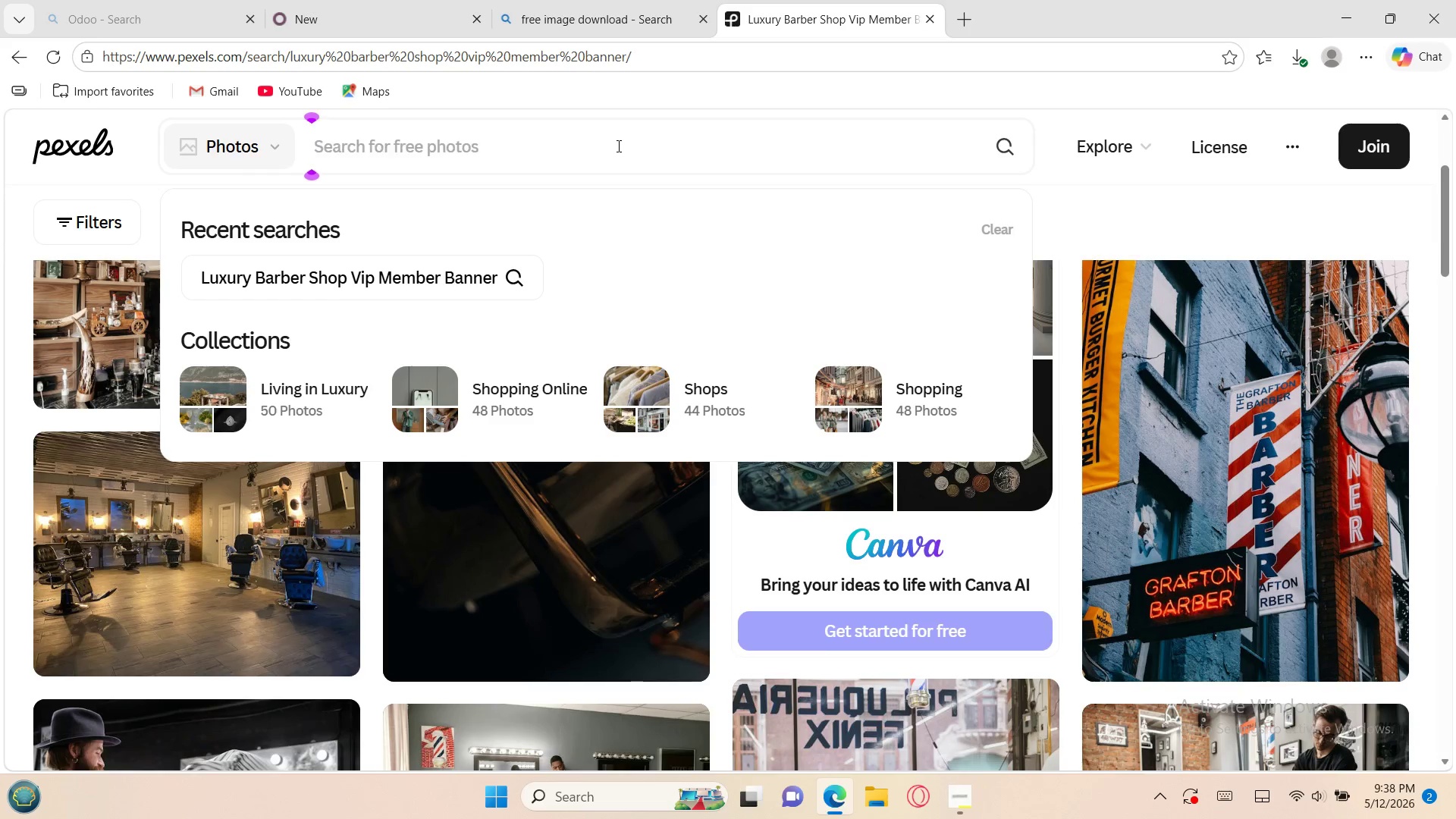 
key(Backspace)
key(Backspace)
key(Backspace)
type(voi)
key(Backspace)
key(Backspace)
type(i[)
key(Backspace)
type(p last call barber)
 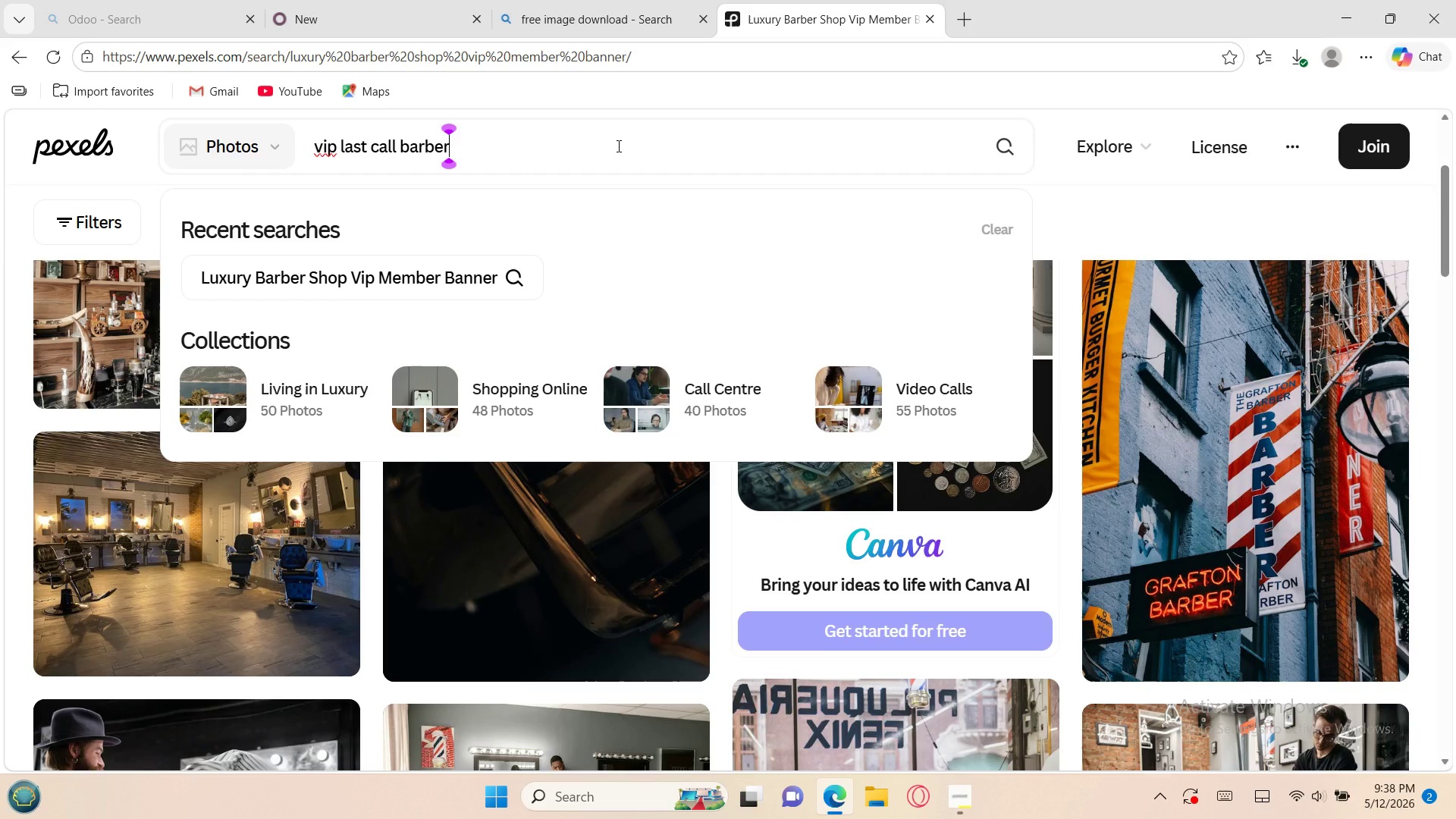 
type(shop banner)
 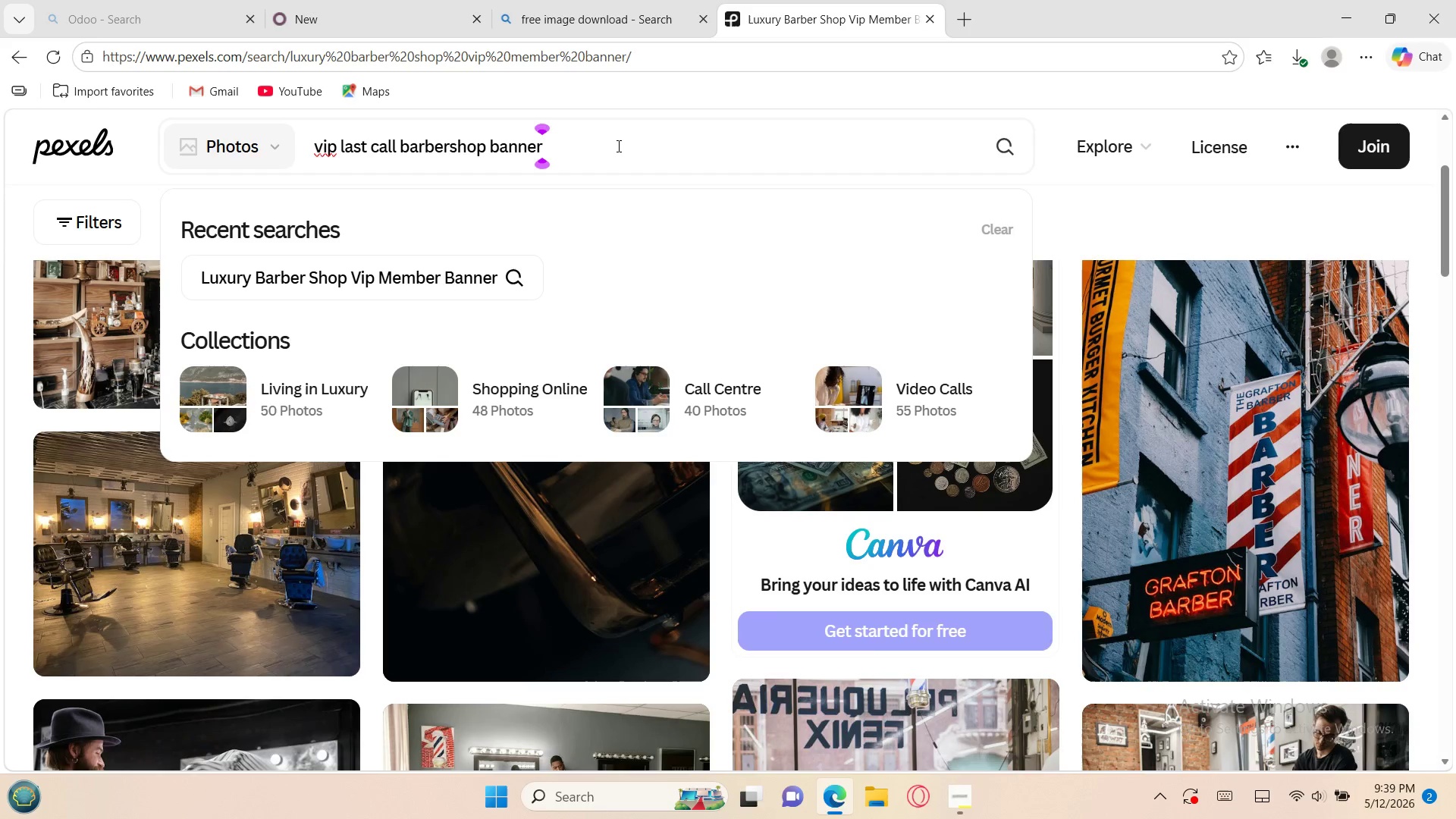 
key(Enter)
 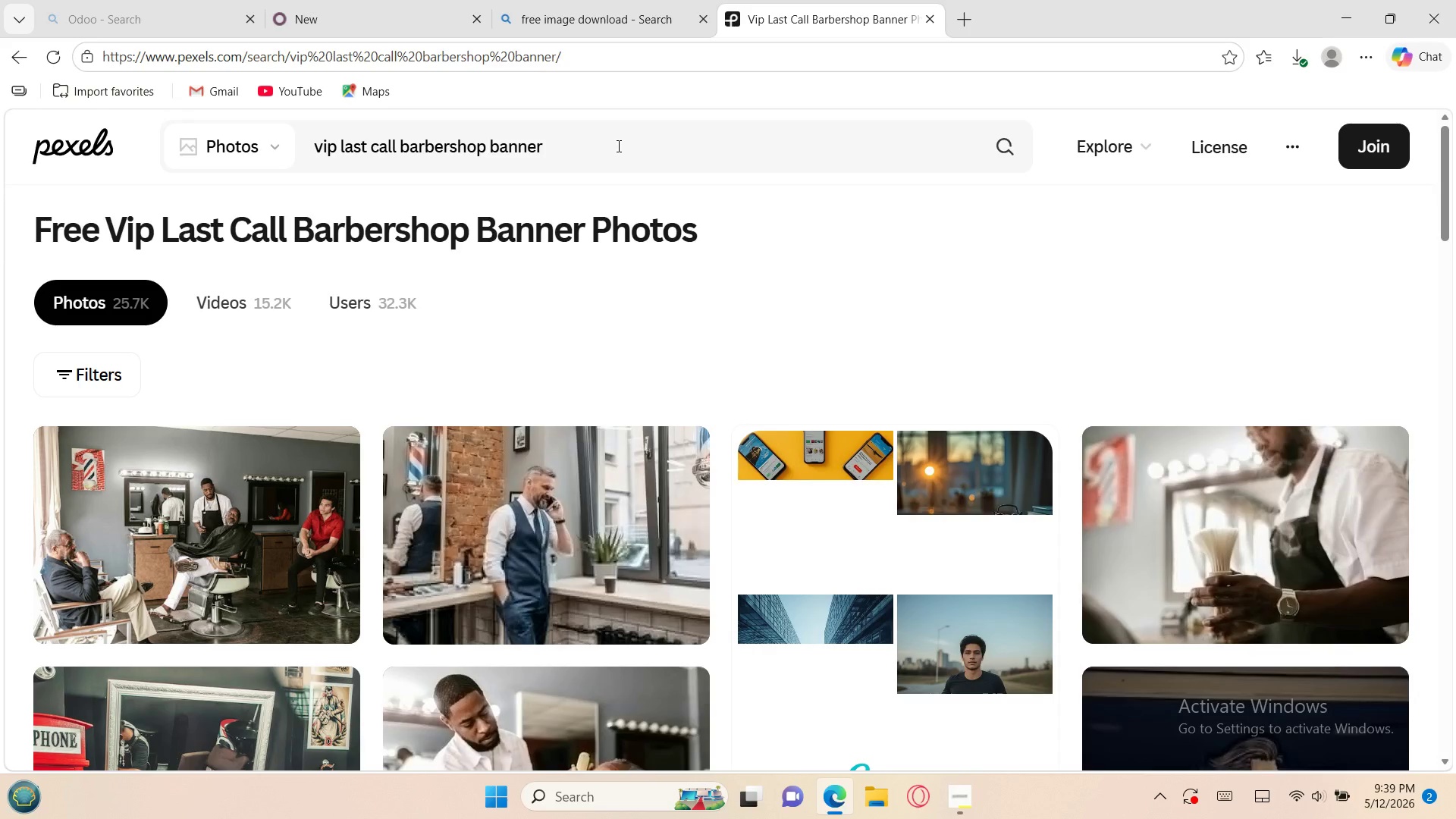 
wait(14.41)
 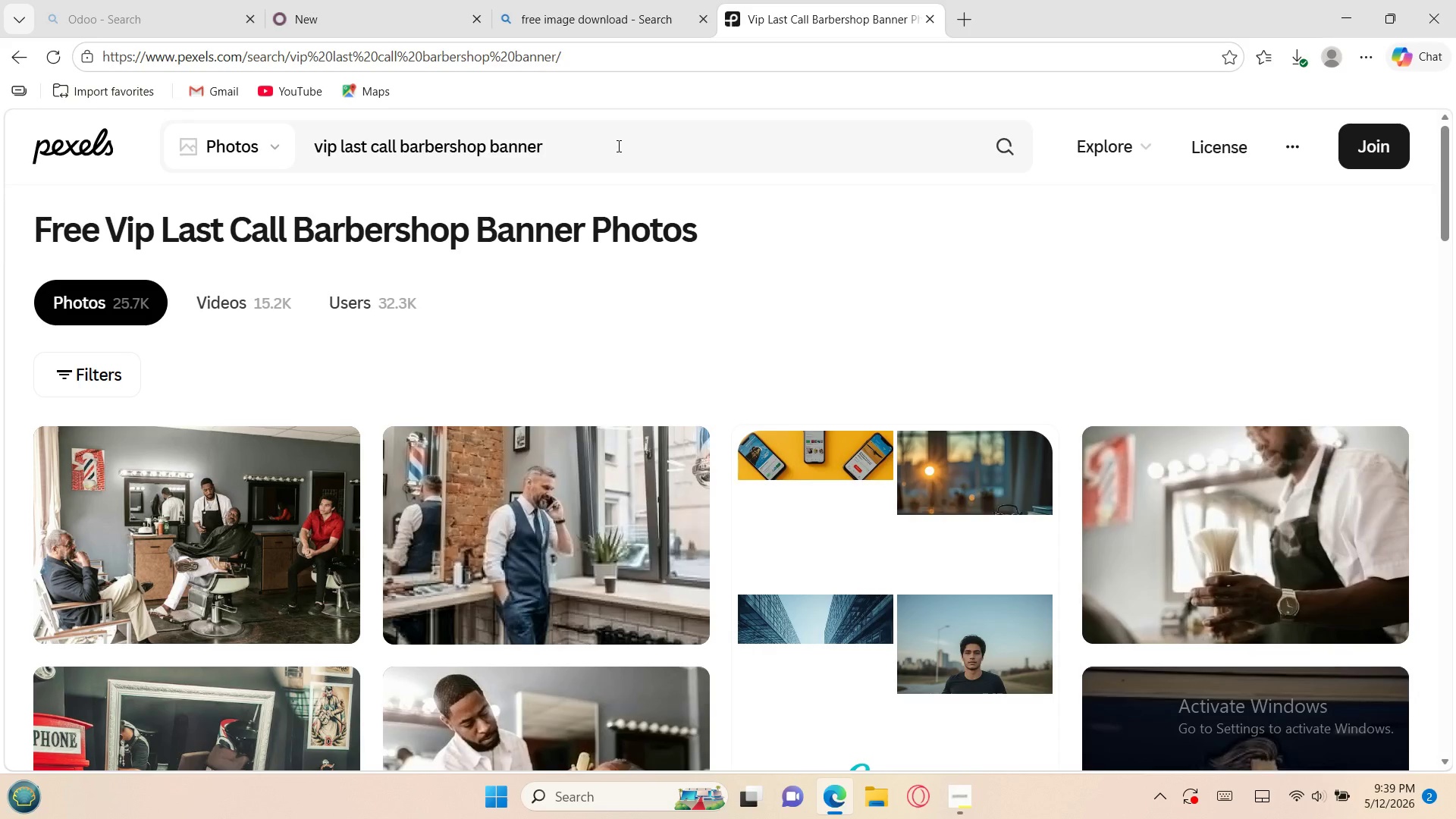 
mouse_move([548, 384])
 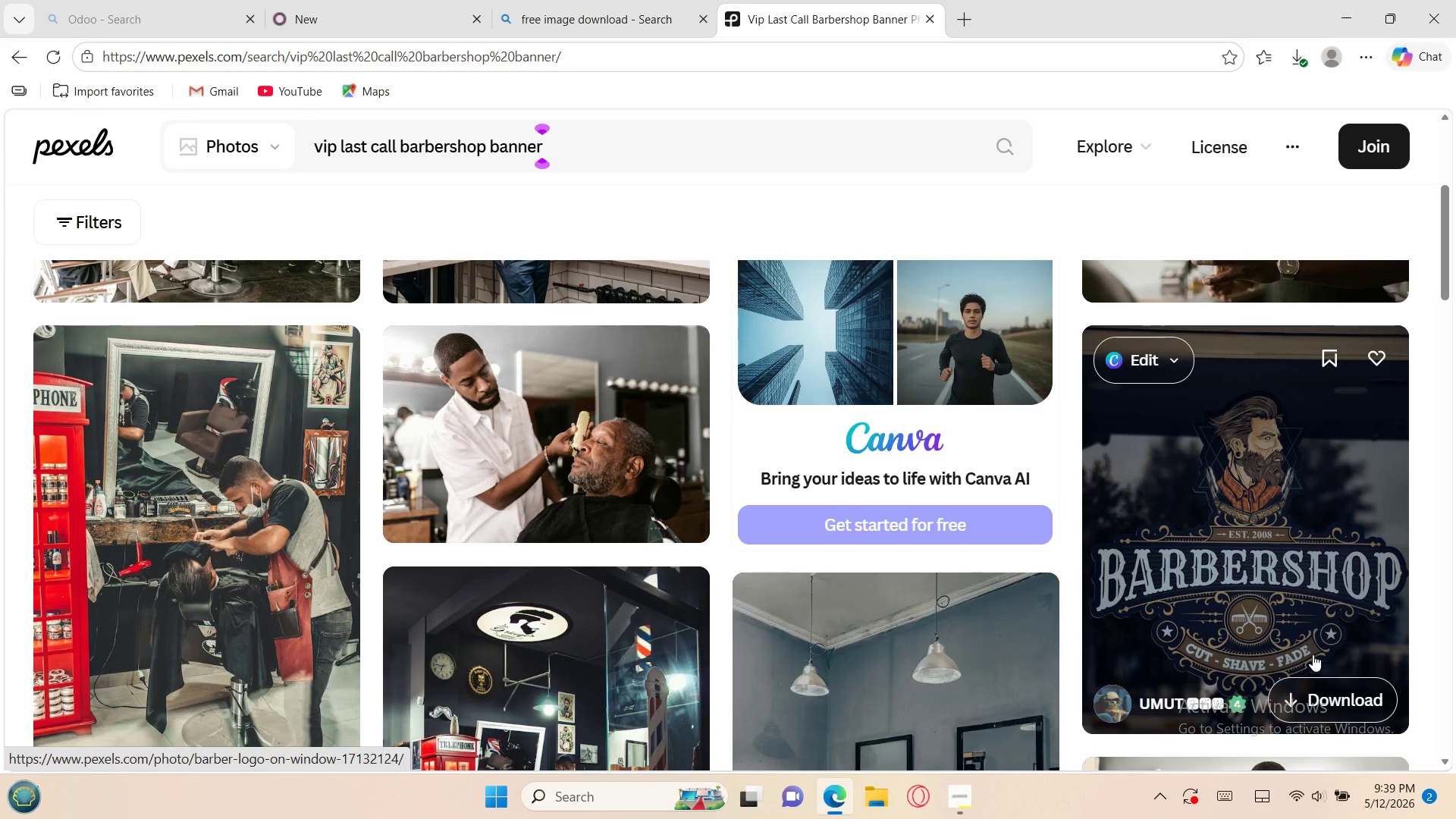 
wait(11.94)
 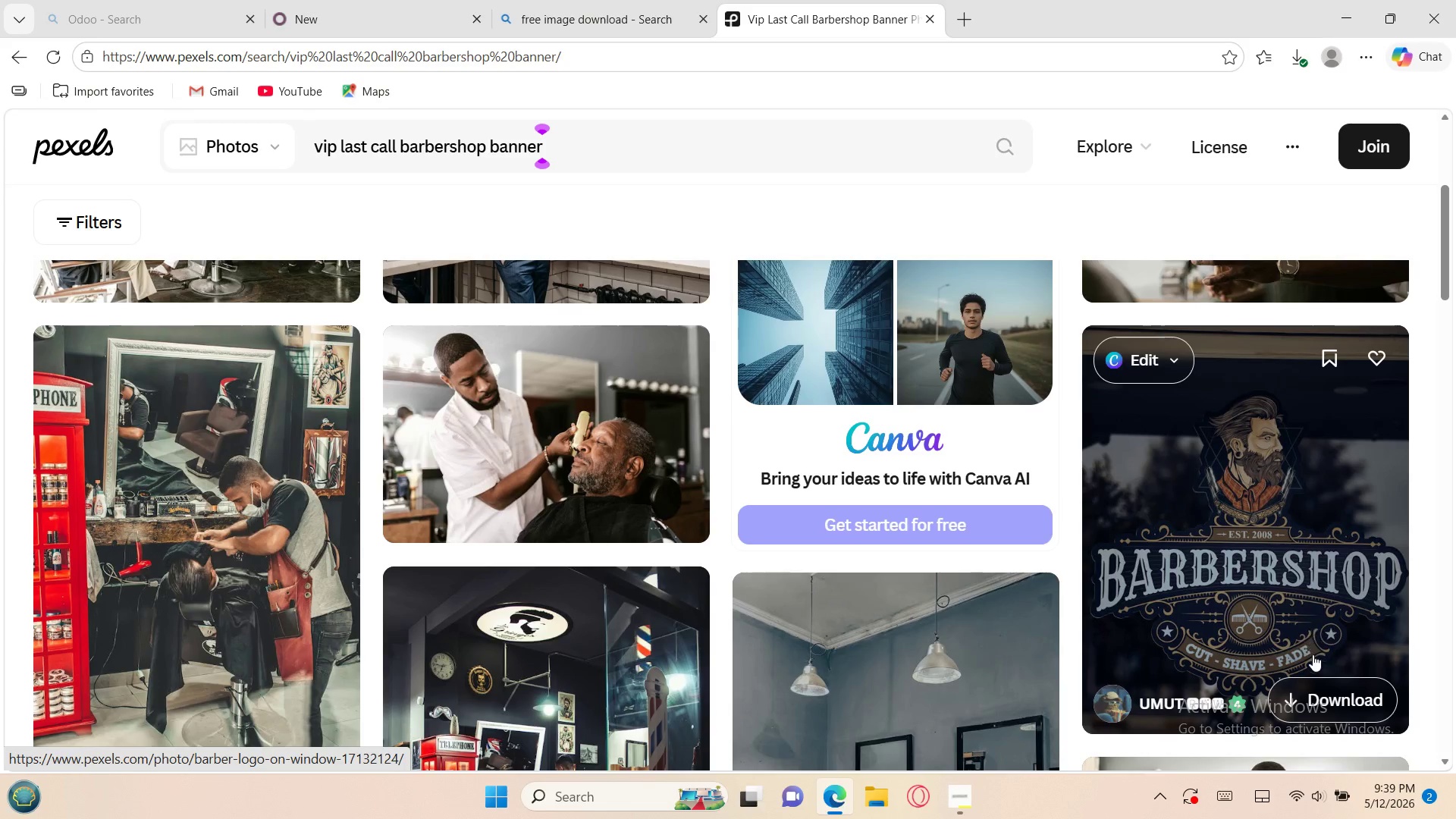 
left_click([1334, 542])
 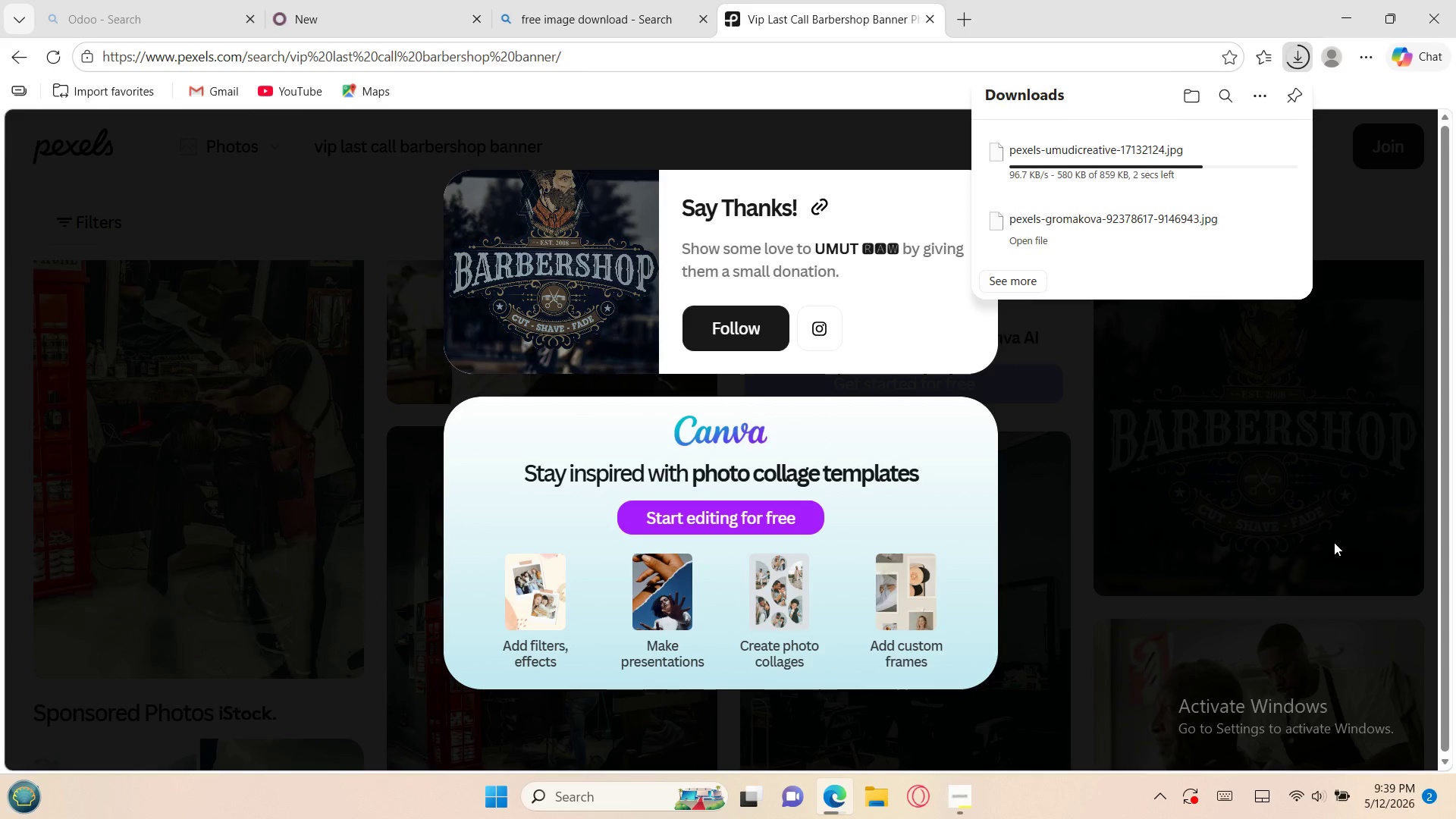 
wait(11.83)
 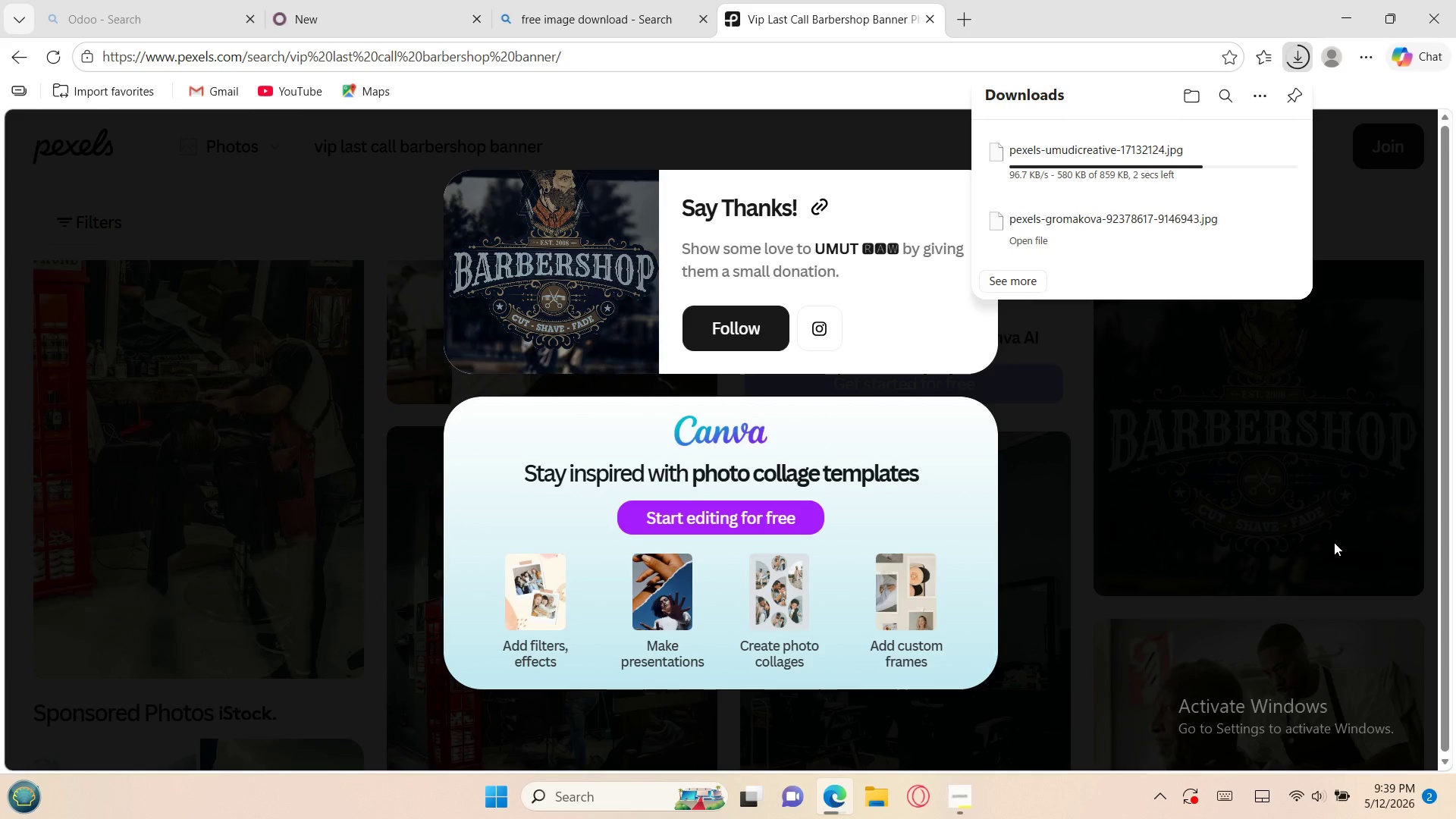 
left_click([384, 19])
 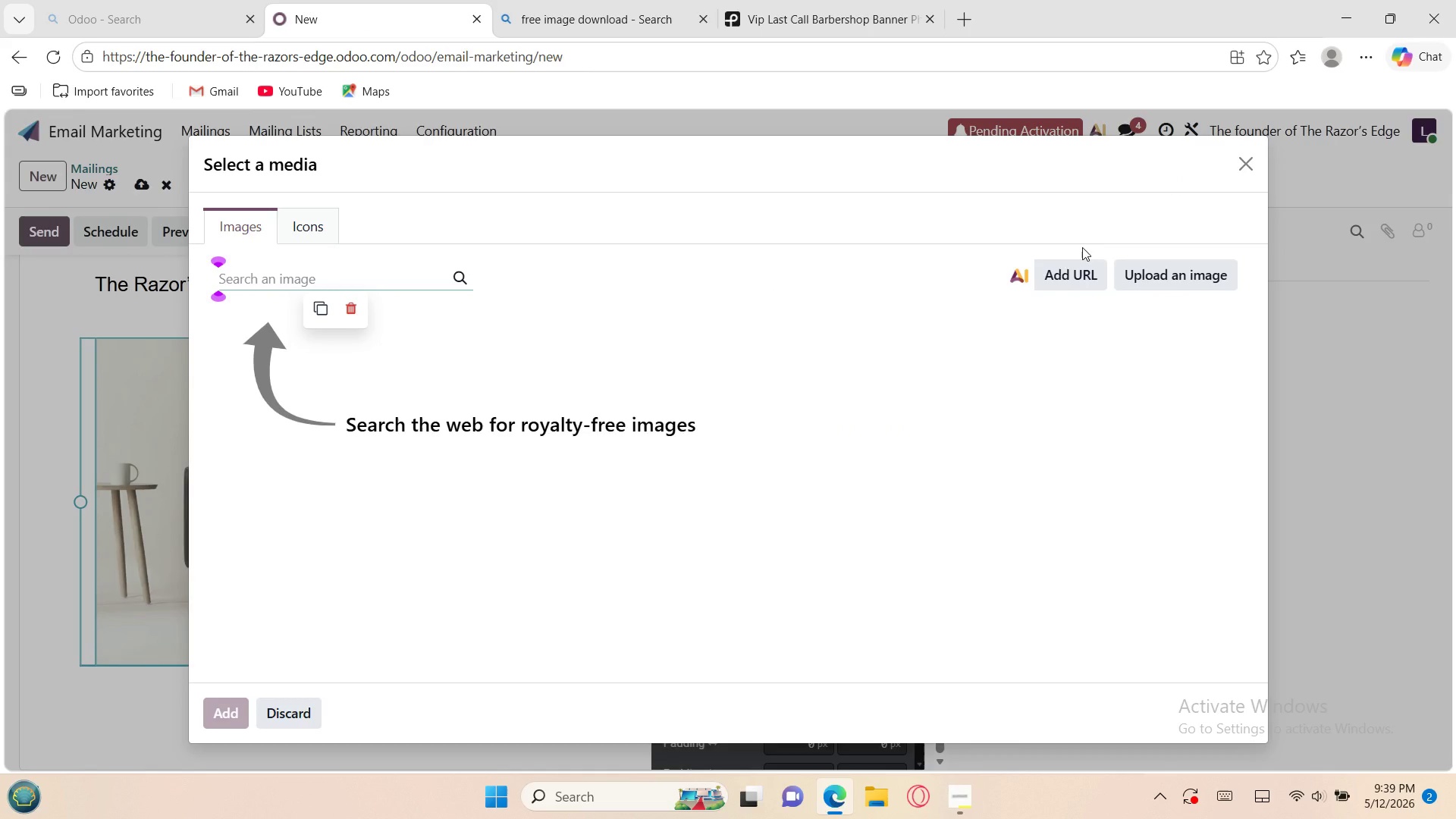 
left_click([1146, 271])
 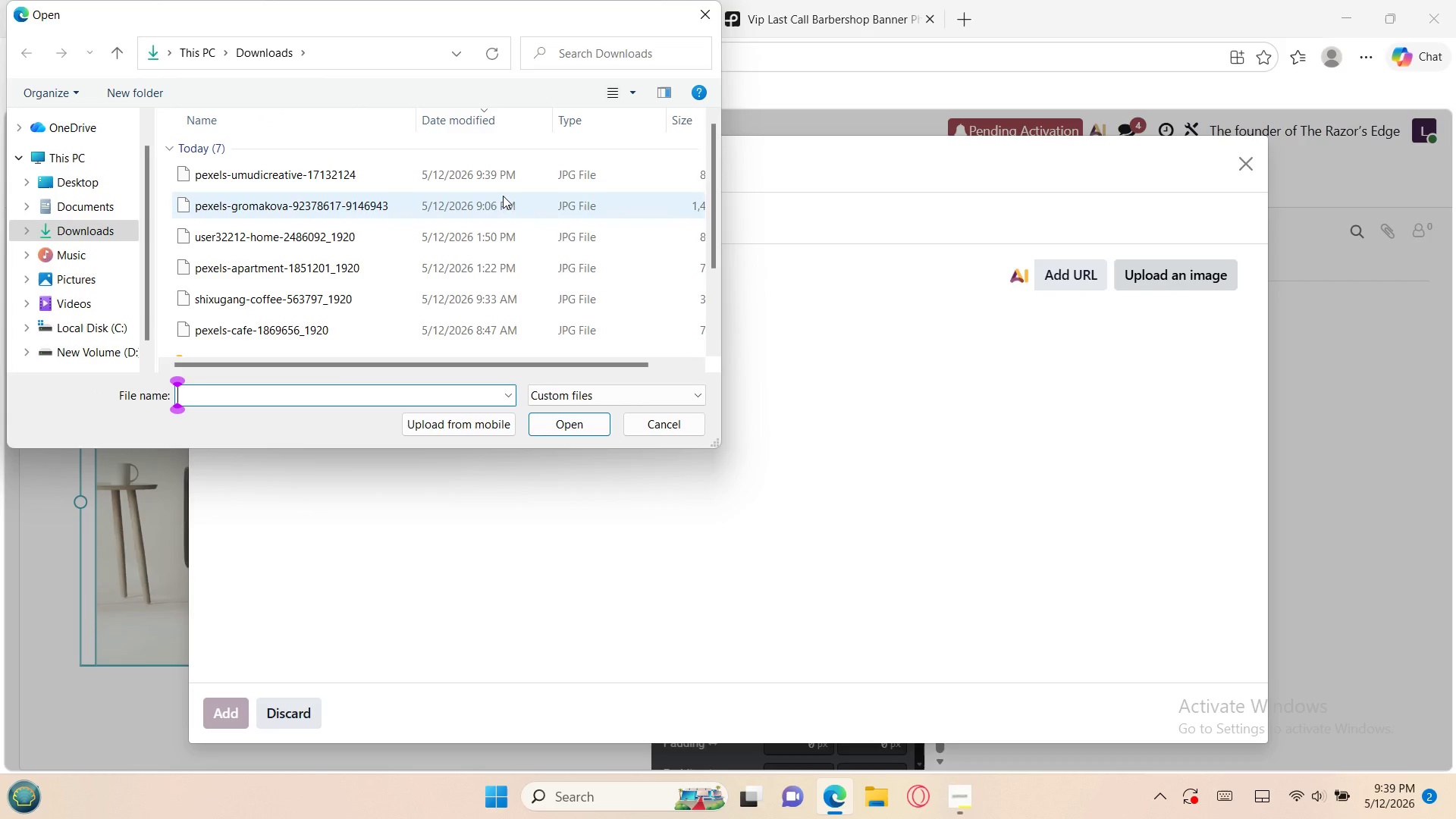 
left_click([459, 182])
 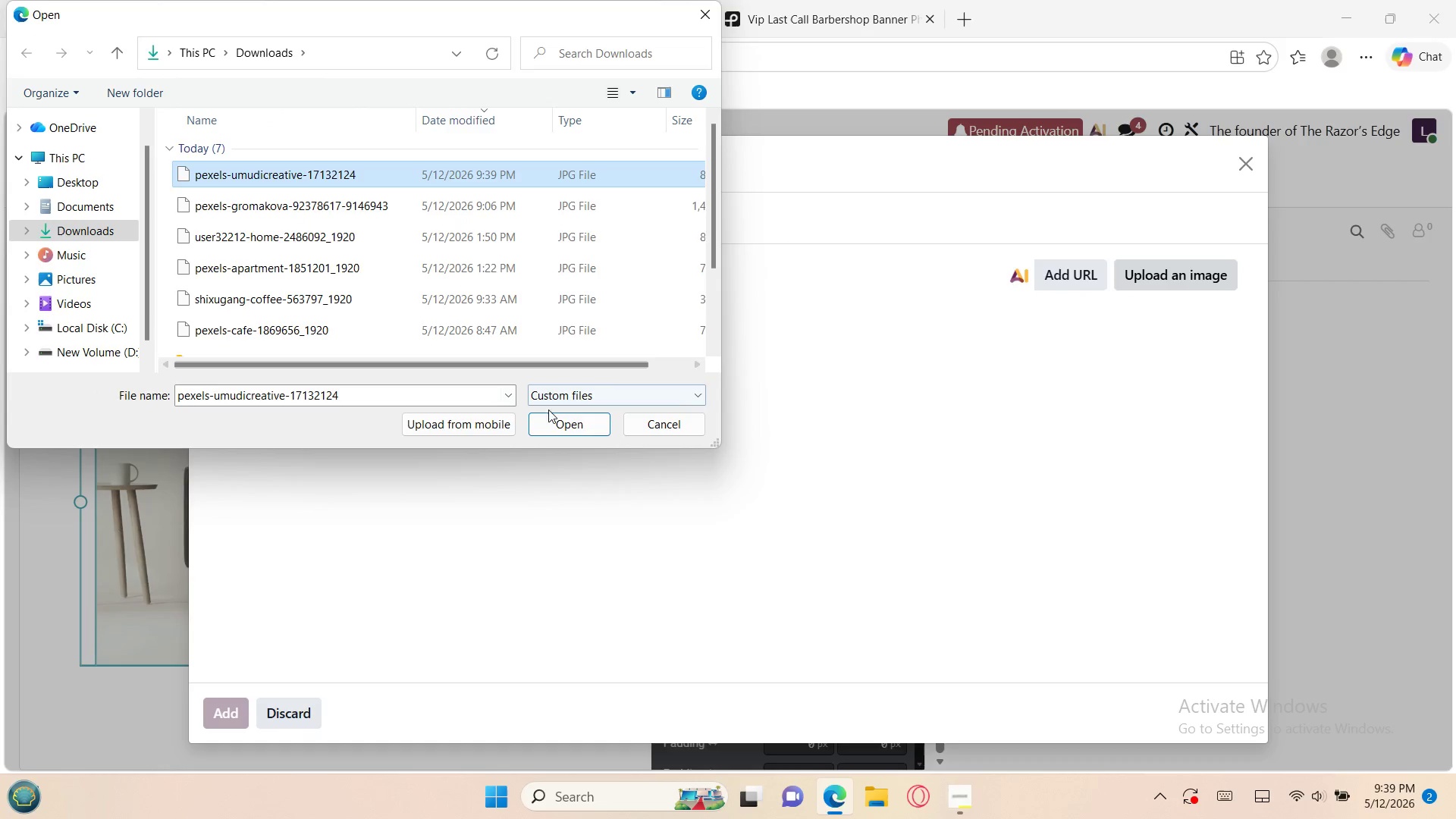 
left_click([554, 416])
 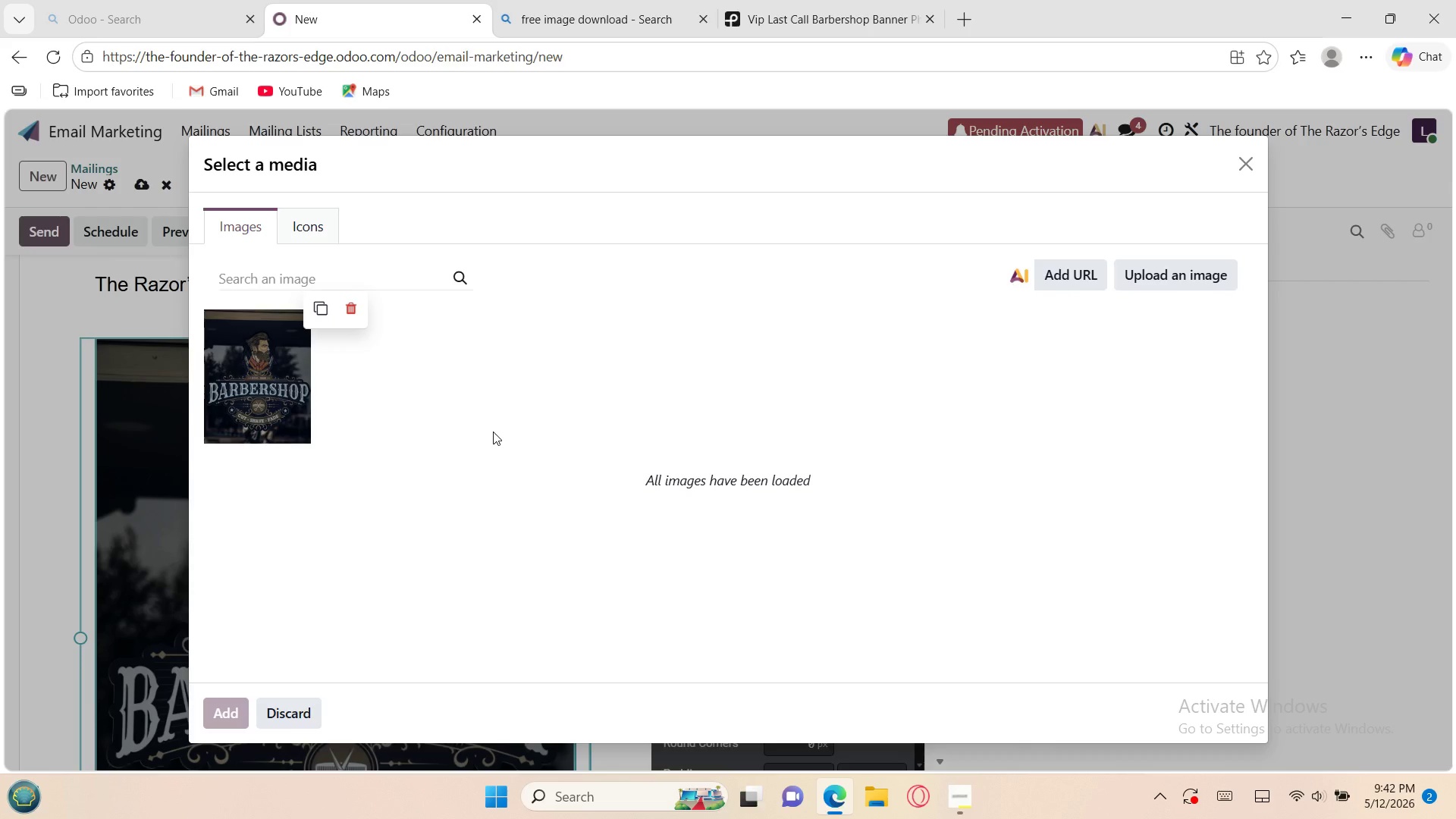 
wait(172.7)
 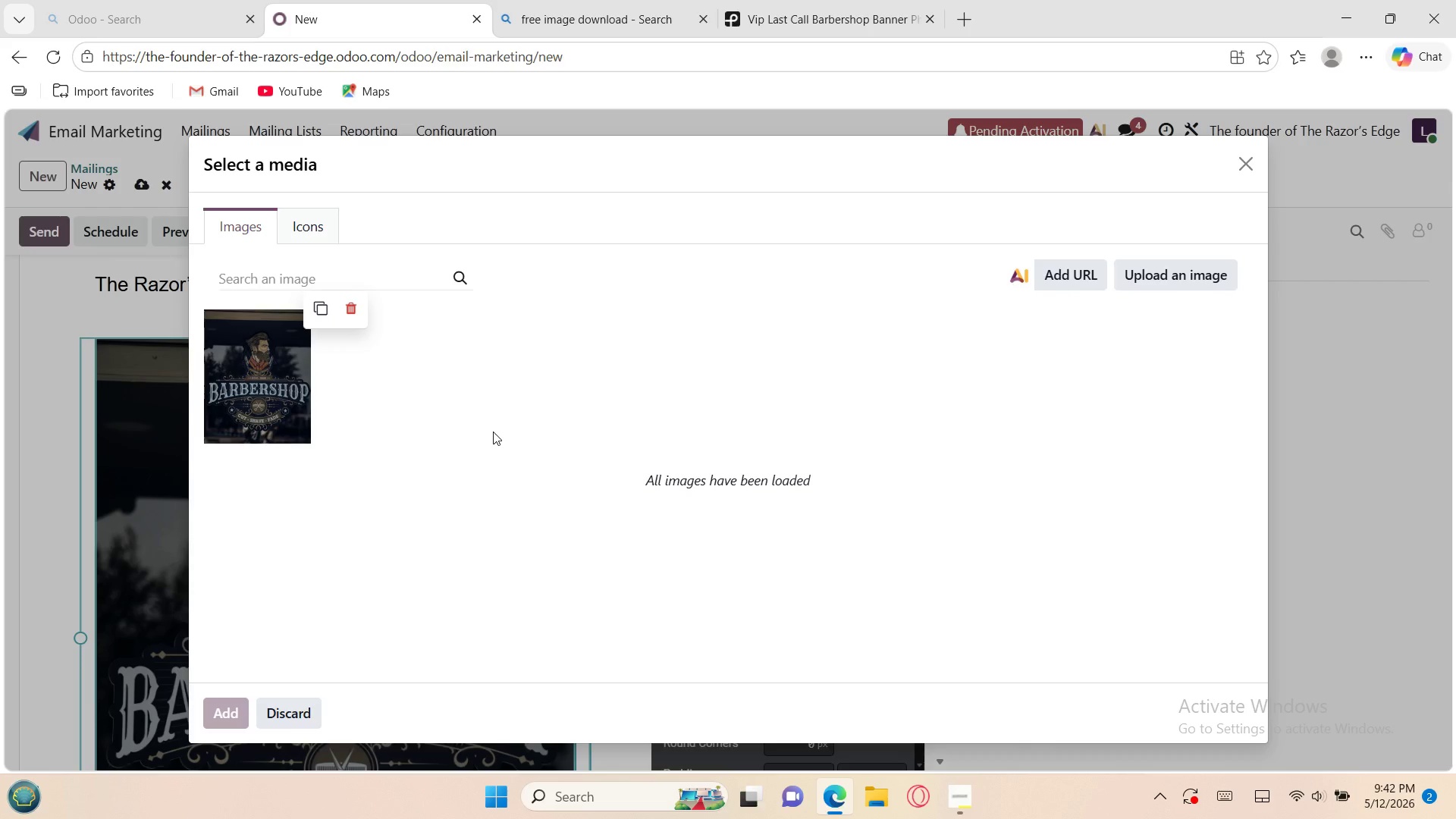 
left_click([151, 641])
 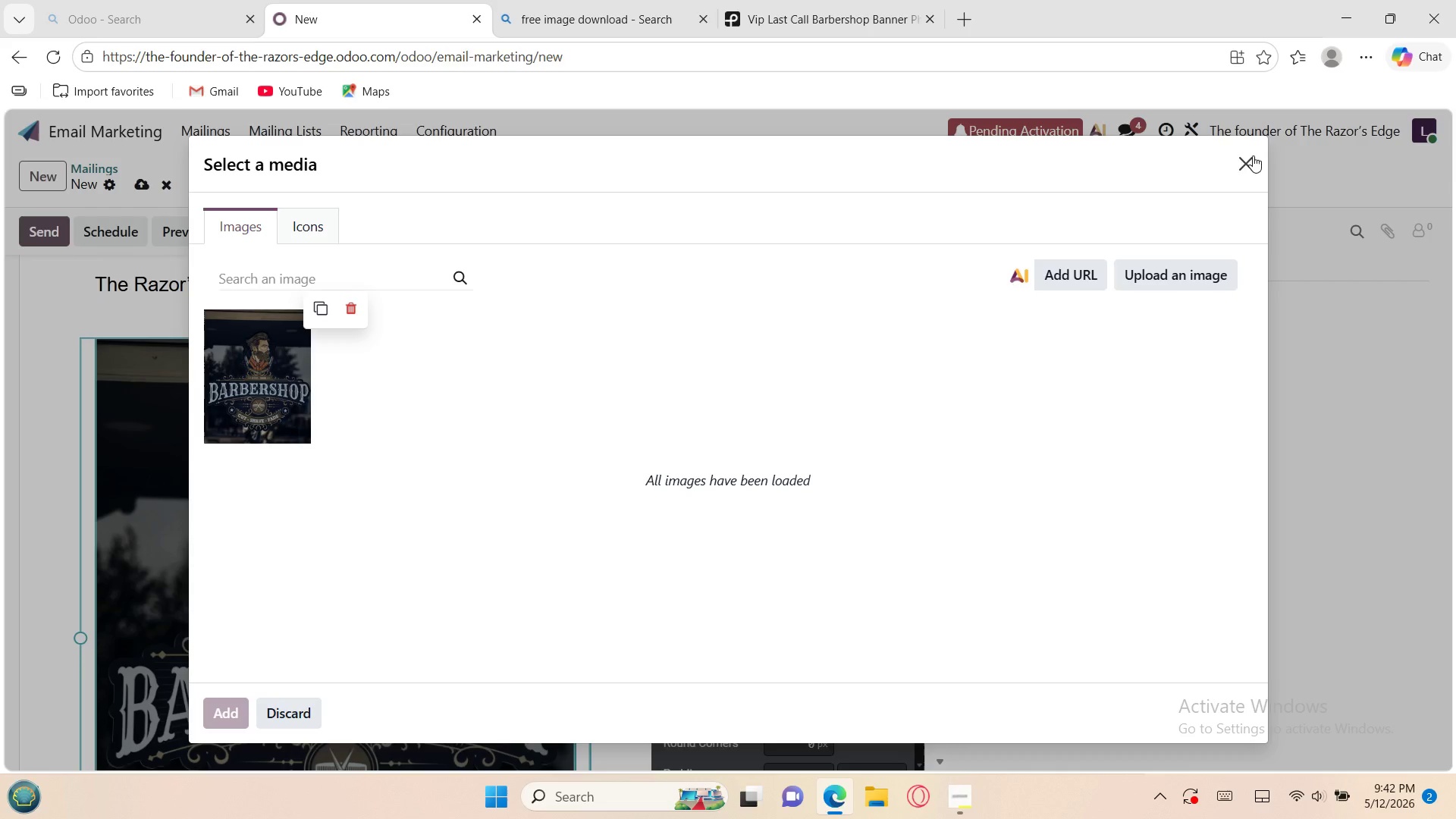 
left_click([1250, 170])
 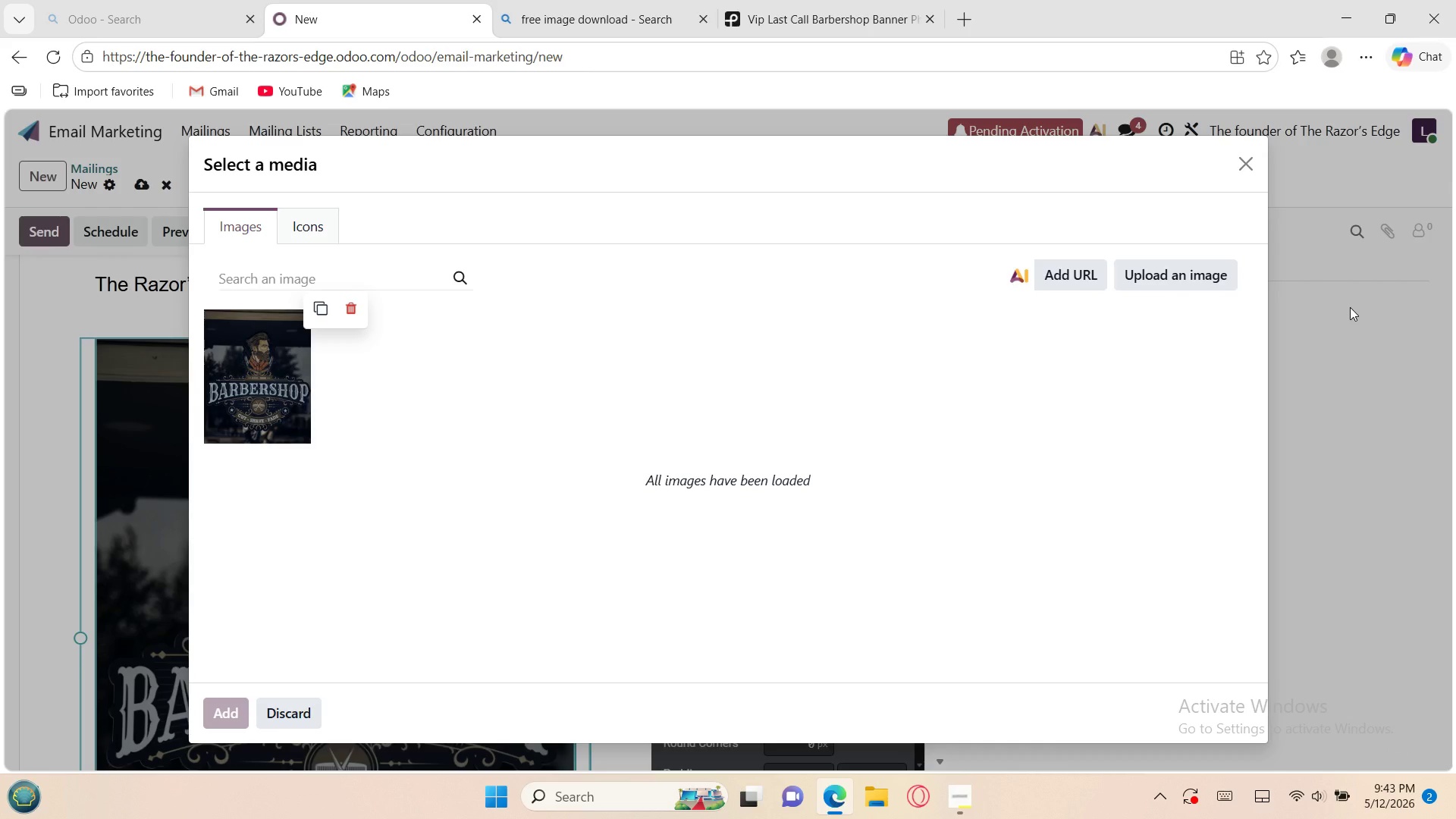 
wait(30.11)
 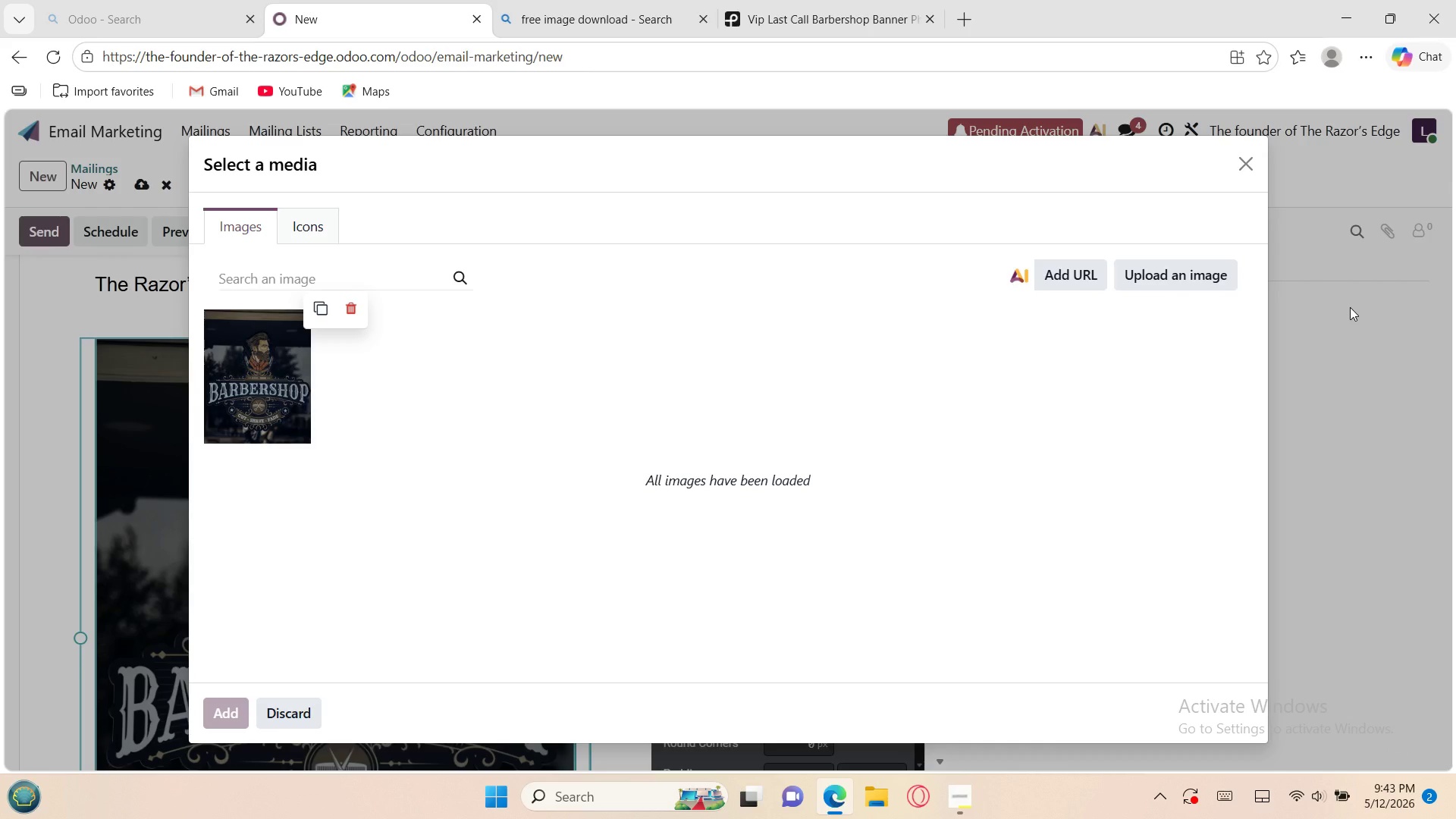 
left_click([965, 808])